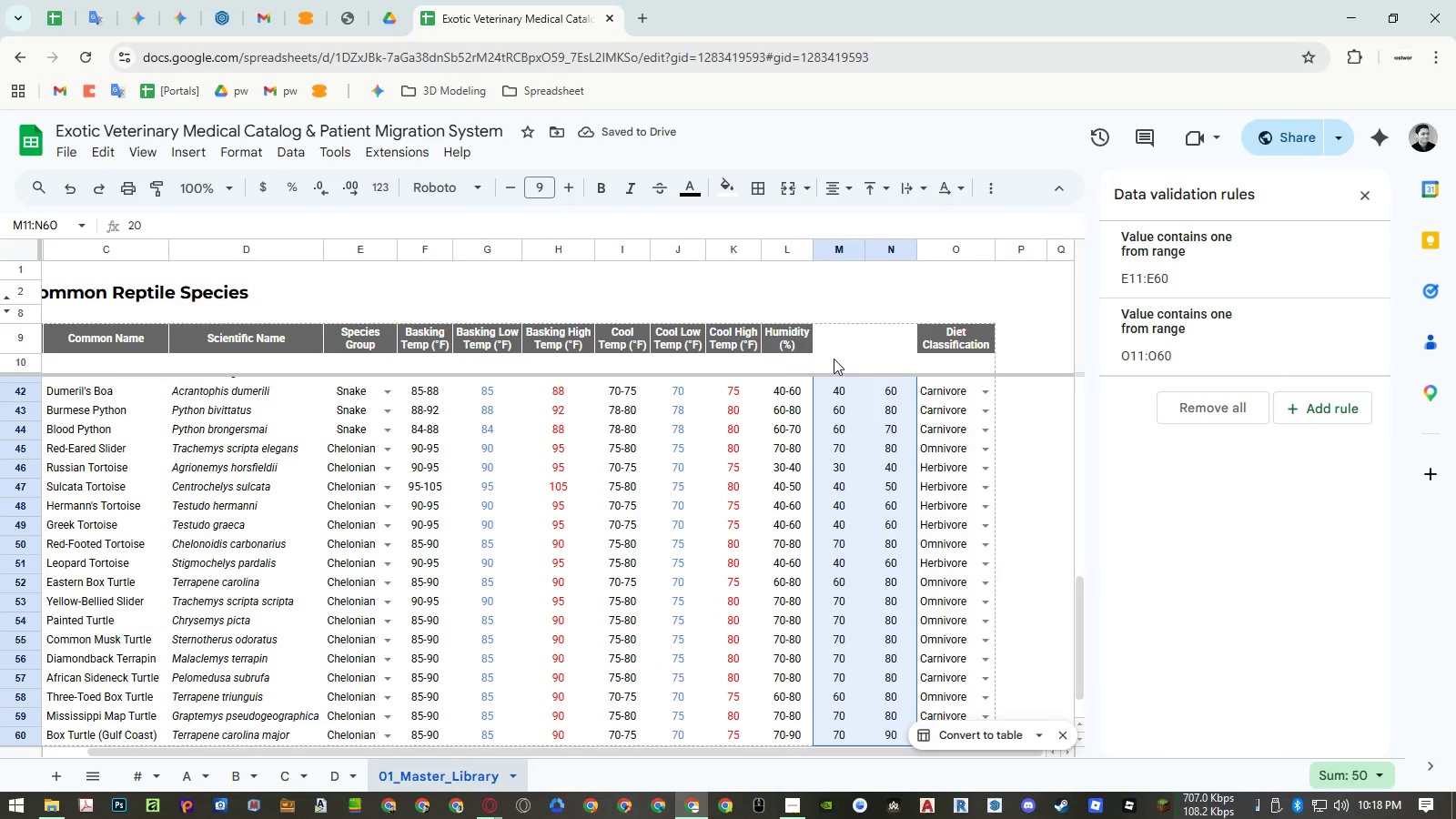 
key(Control+Shift+ArrowDown)
 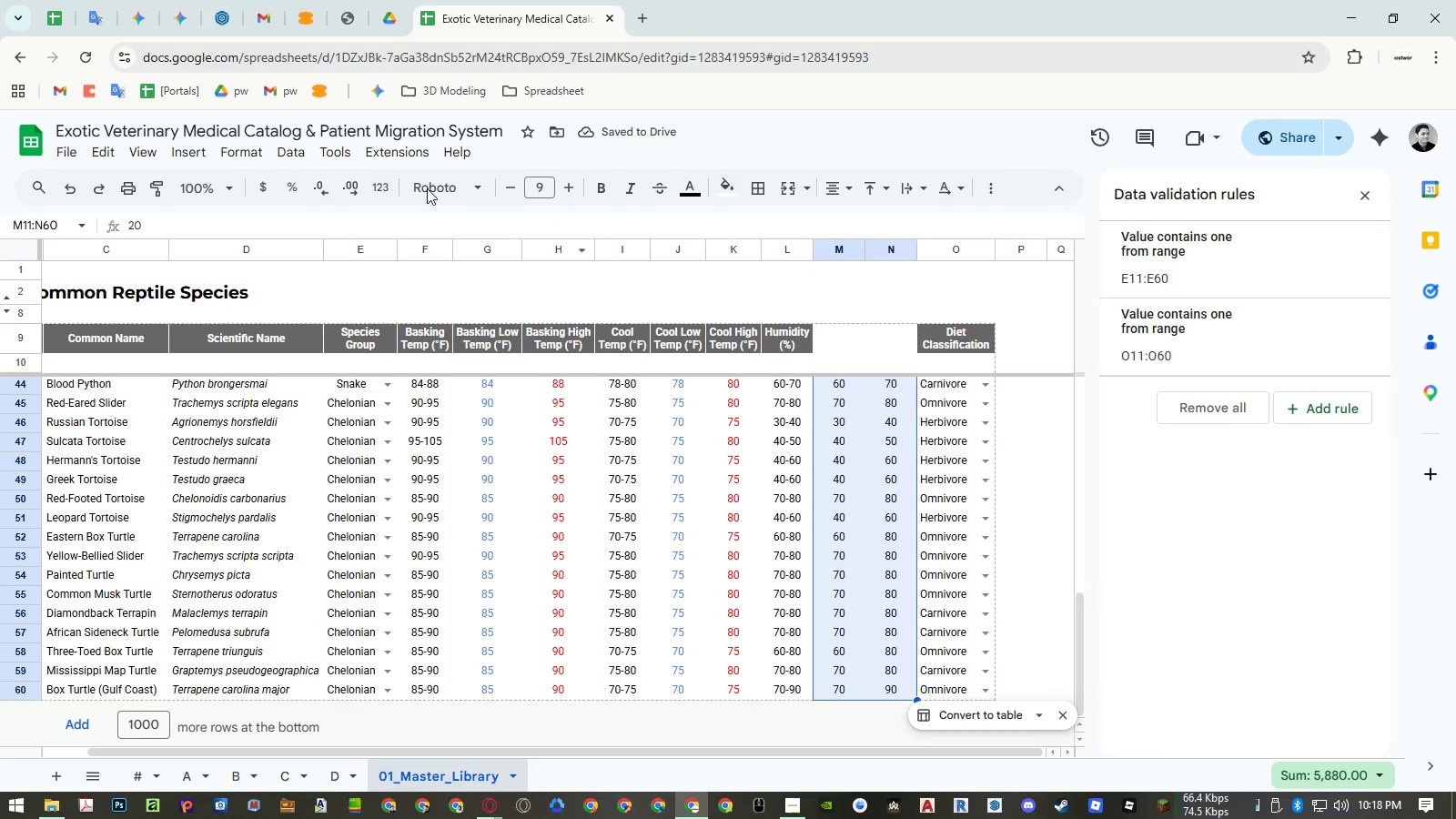 
left_click([264, 162])
 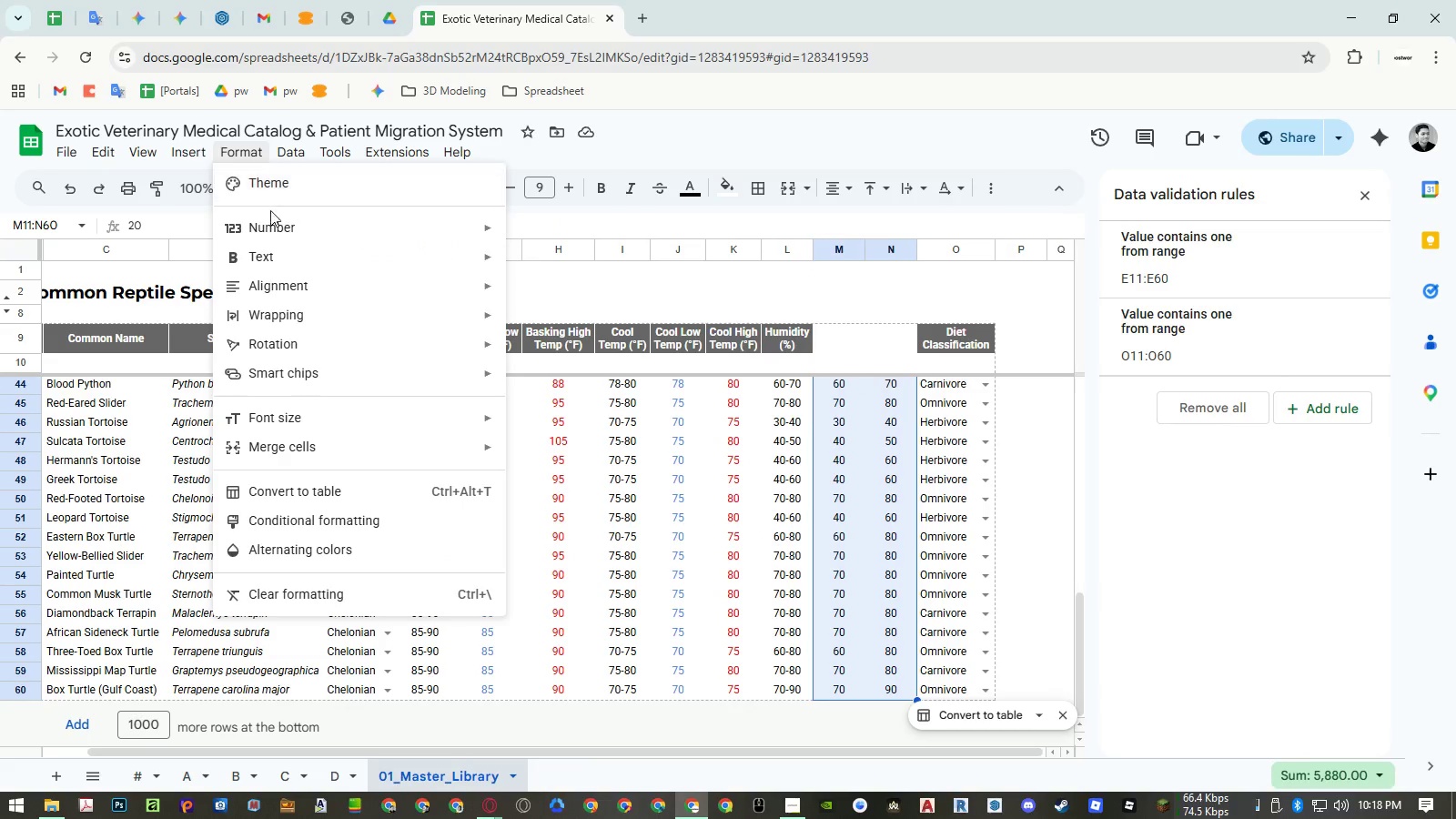 
left_click([272, 220])
 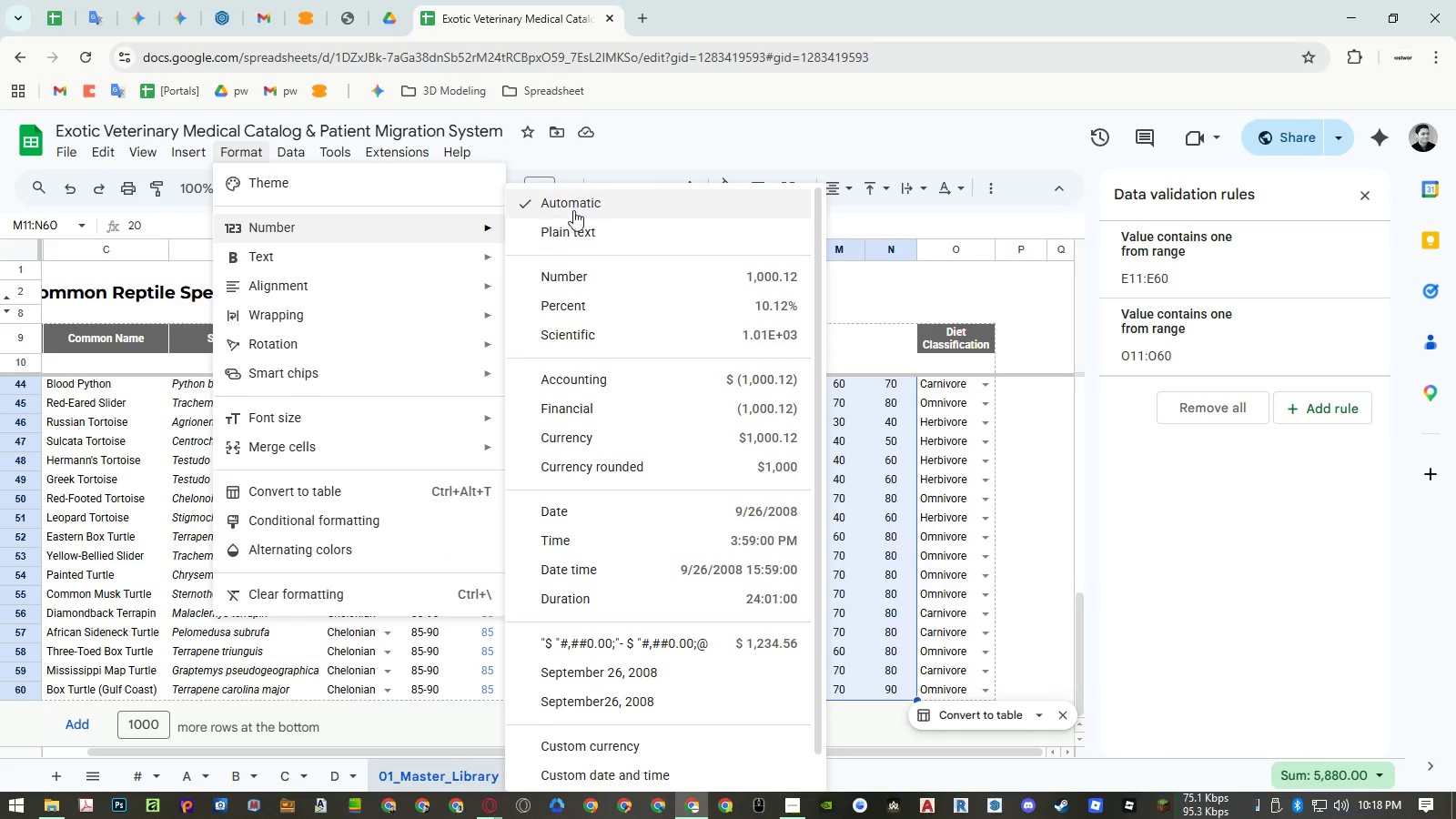 
left_click([580, 200])
 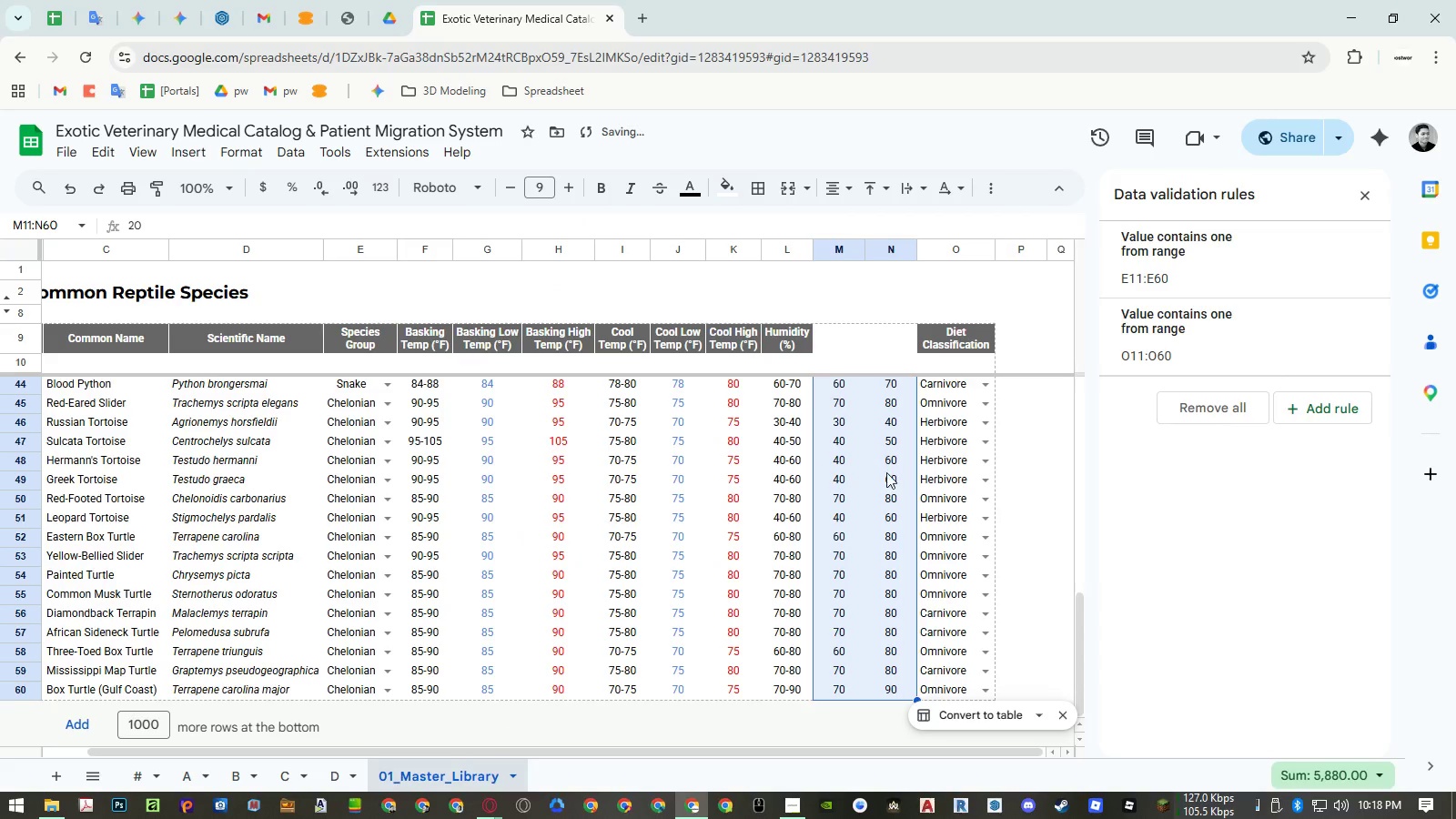 
scroll: coordinate [898, 480], scroll_direction: up, amount: 12.0
 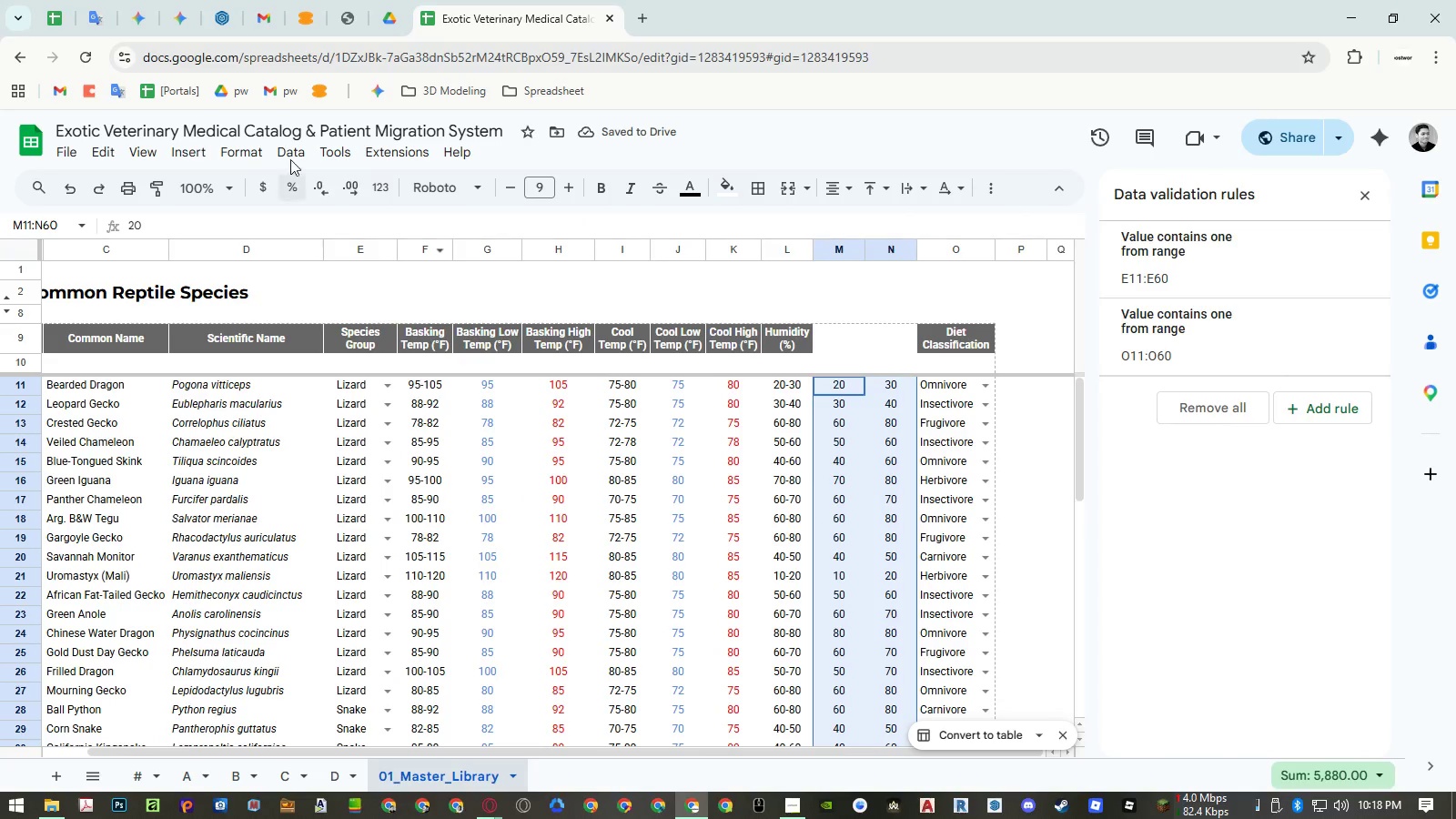 
left_click([259, 154])
 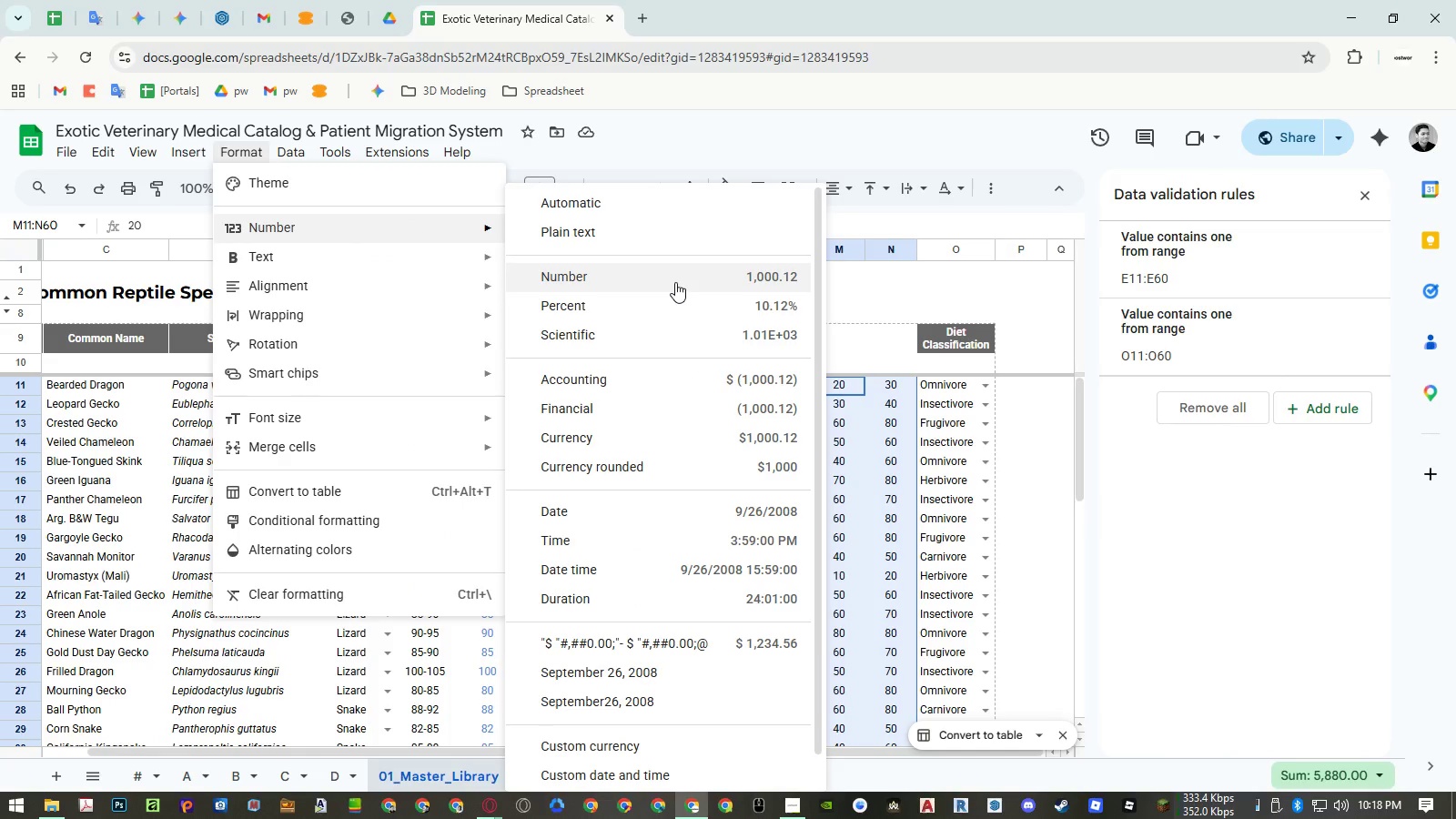 
left_click([678, 297])
 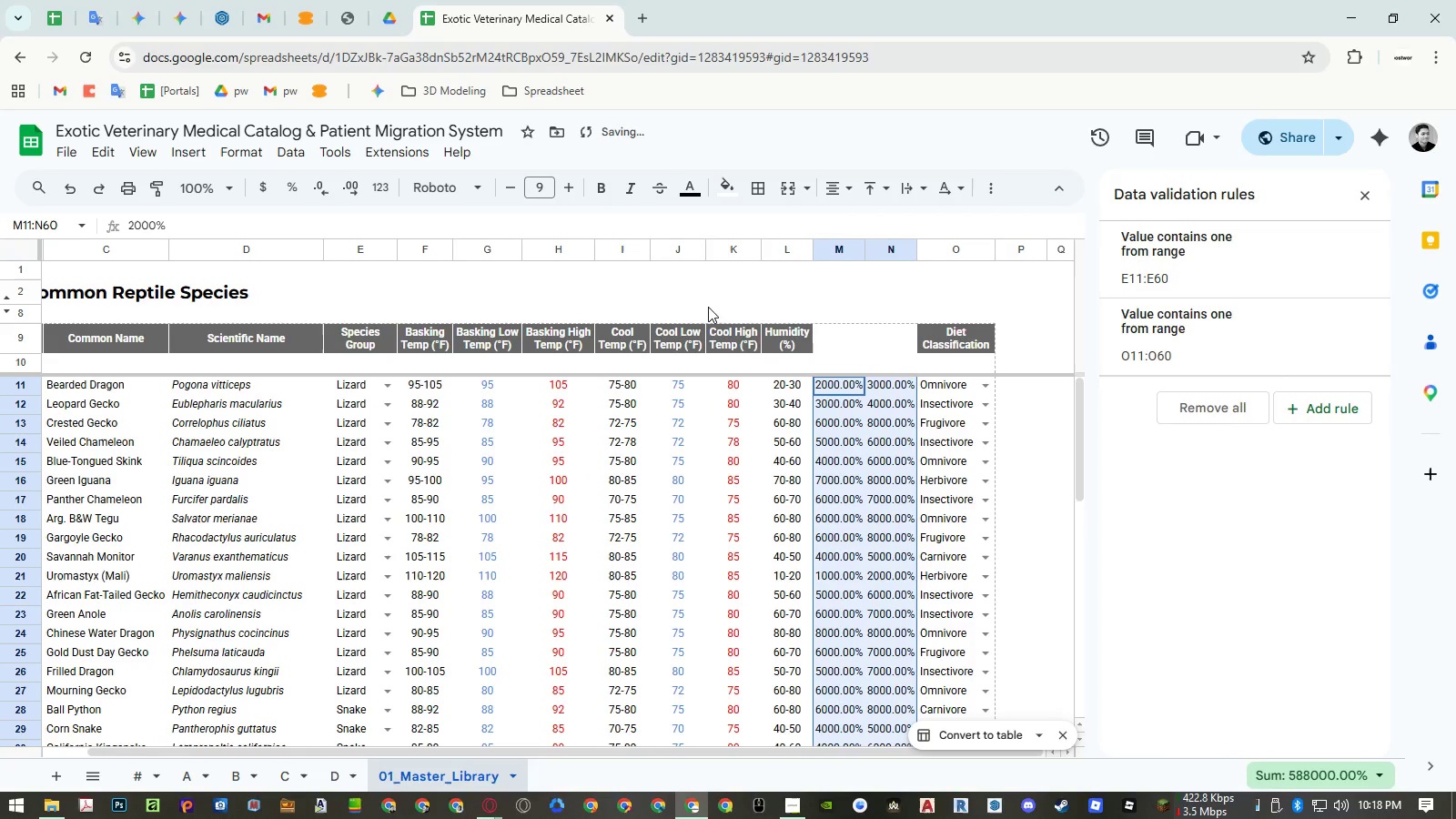 
left_click([849, 361])
 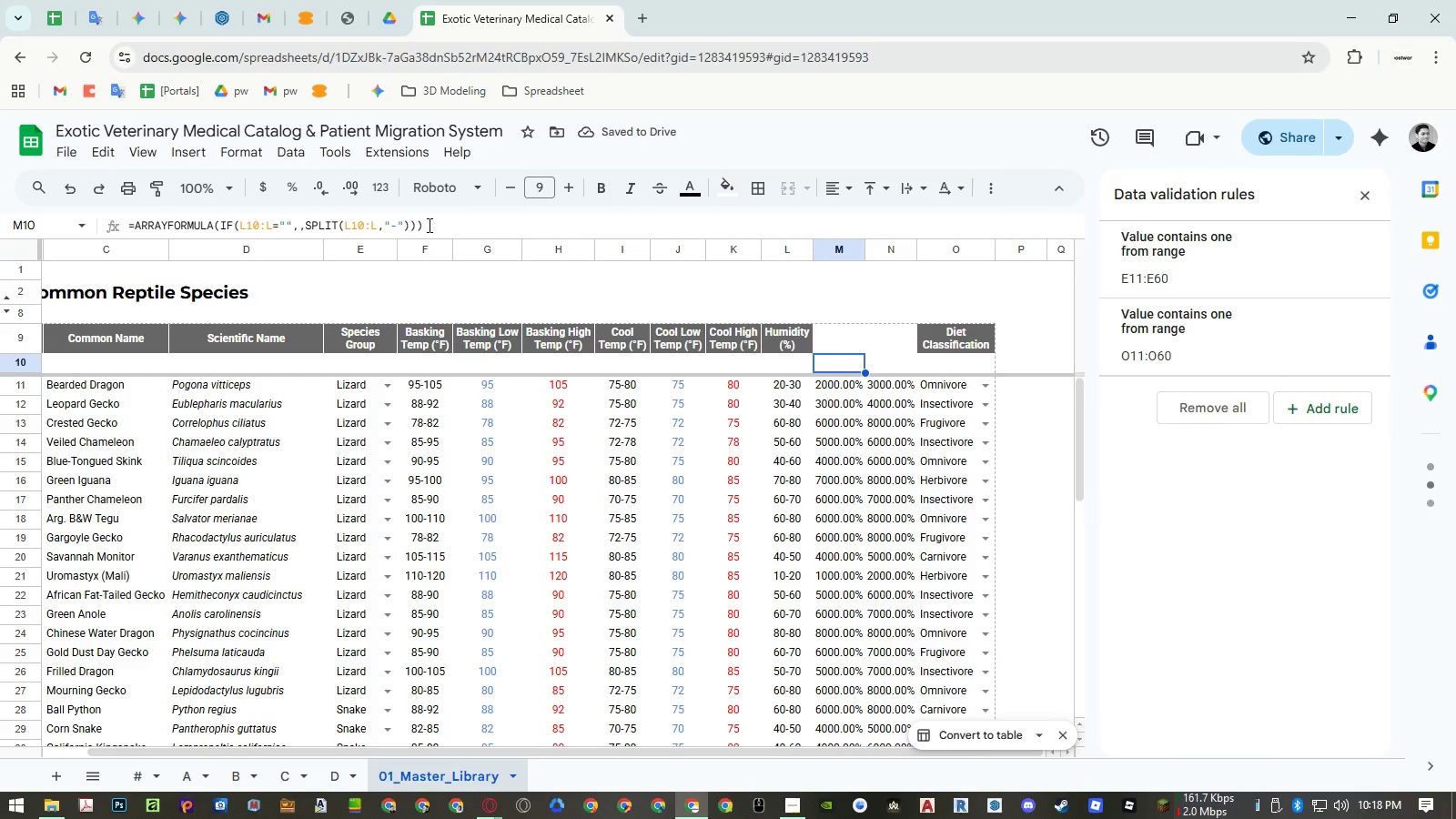 
left_click([415, 224])
 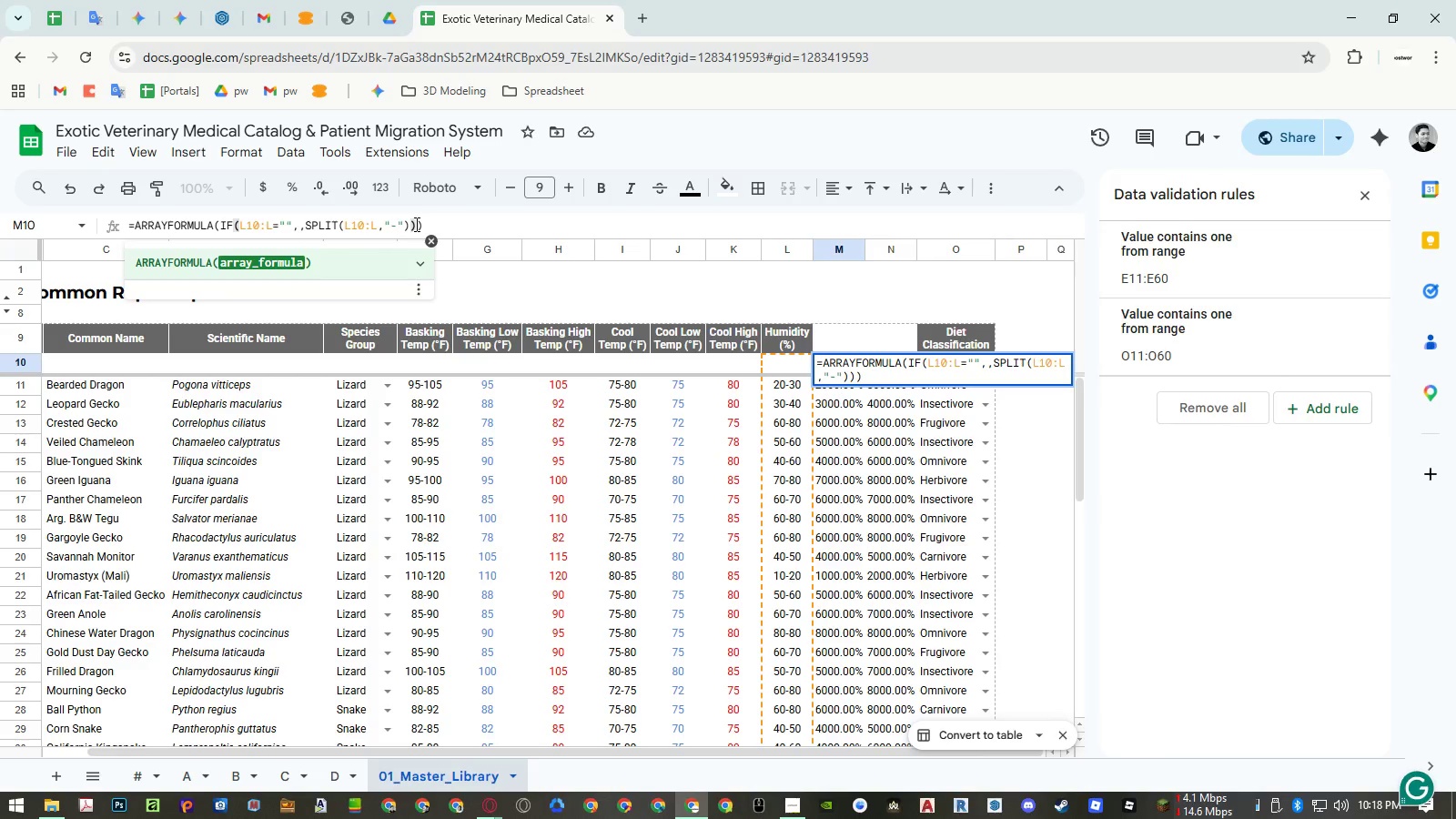 
key(NumpadDivide)
 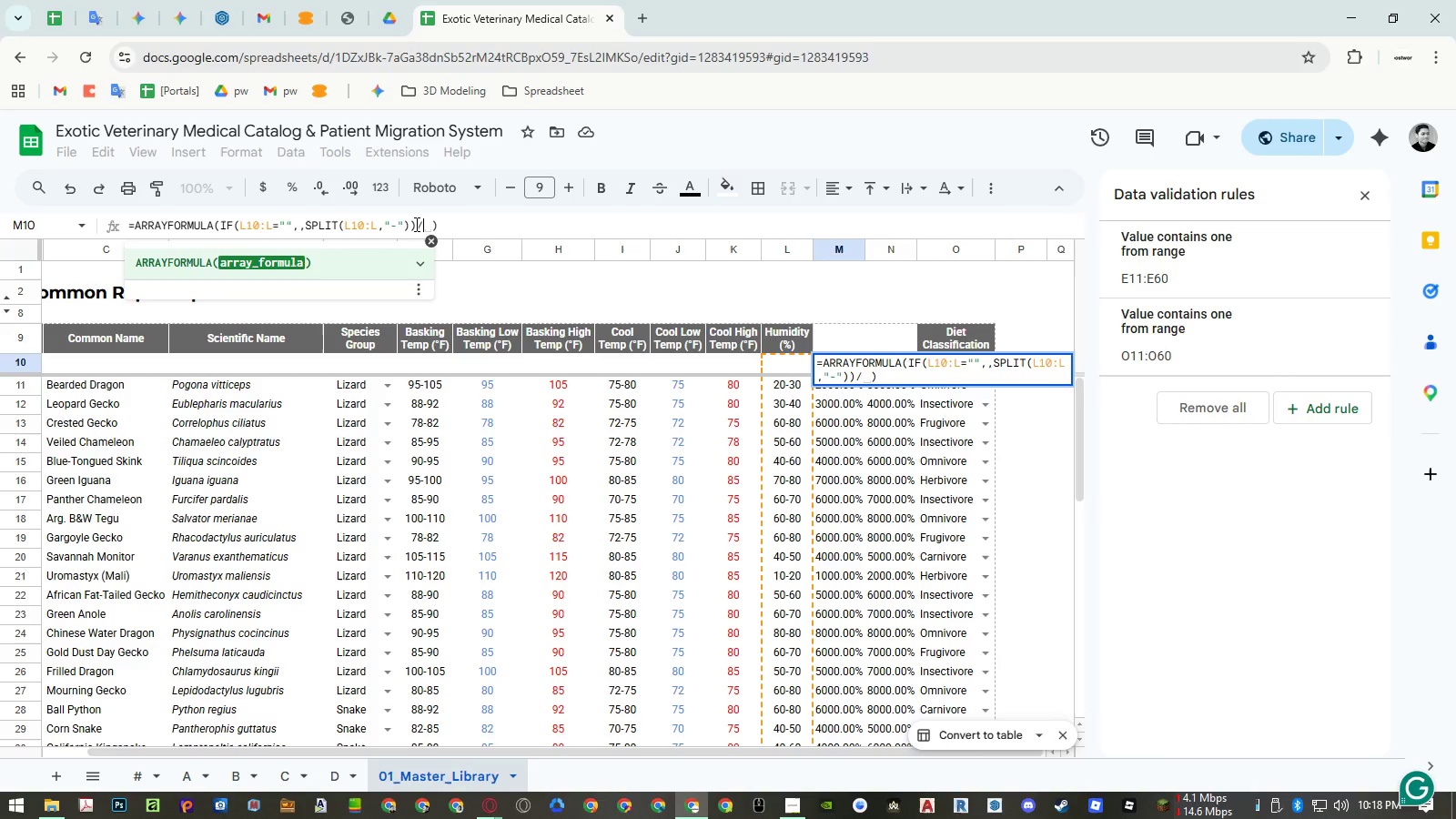 
key(Numpad1)
 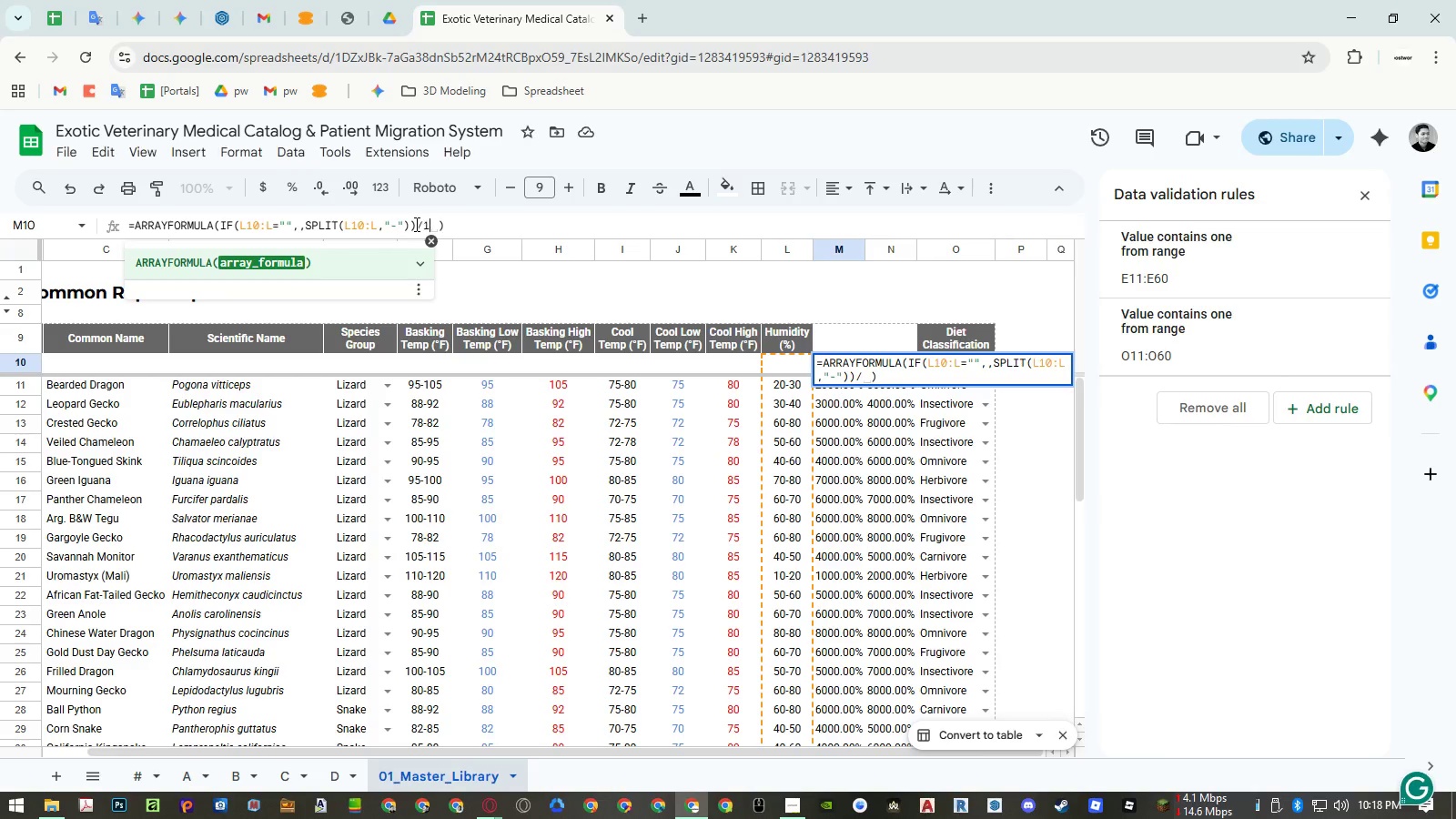 
key(Numpad0)
 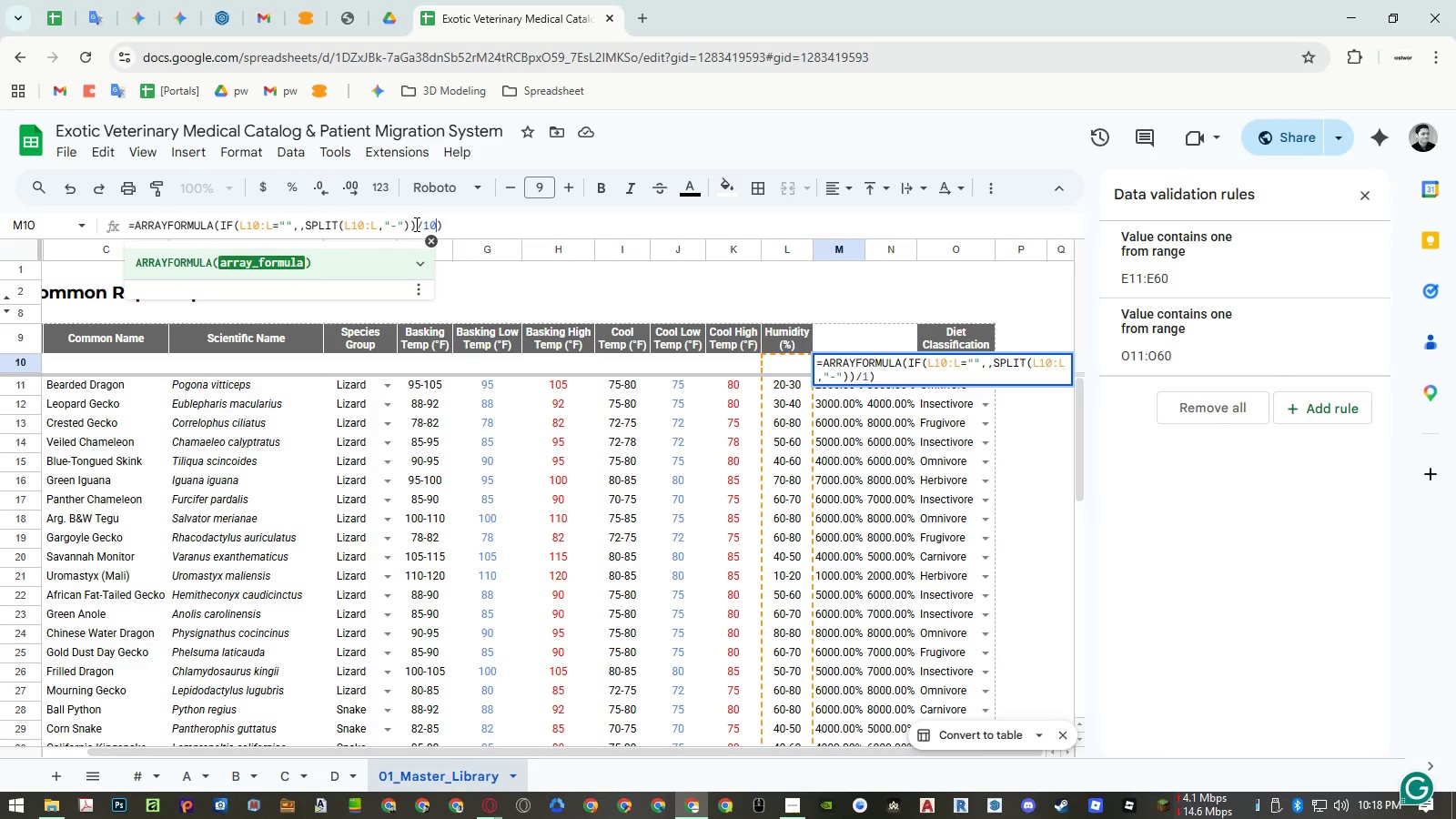 
key(Numpad0)
 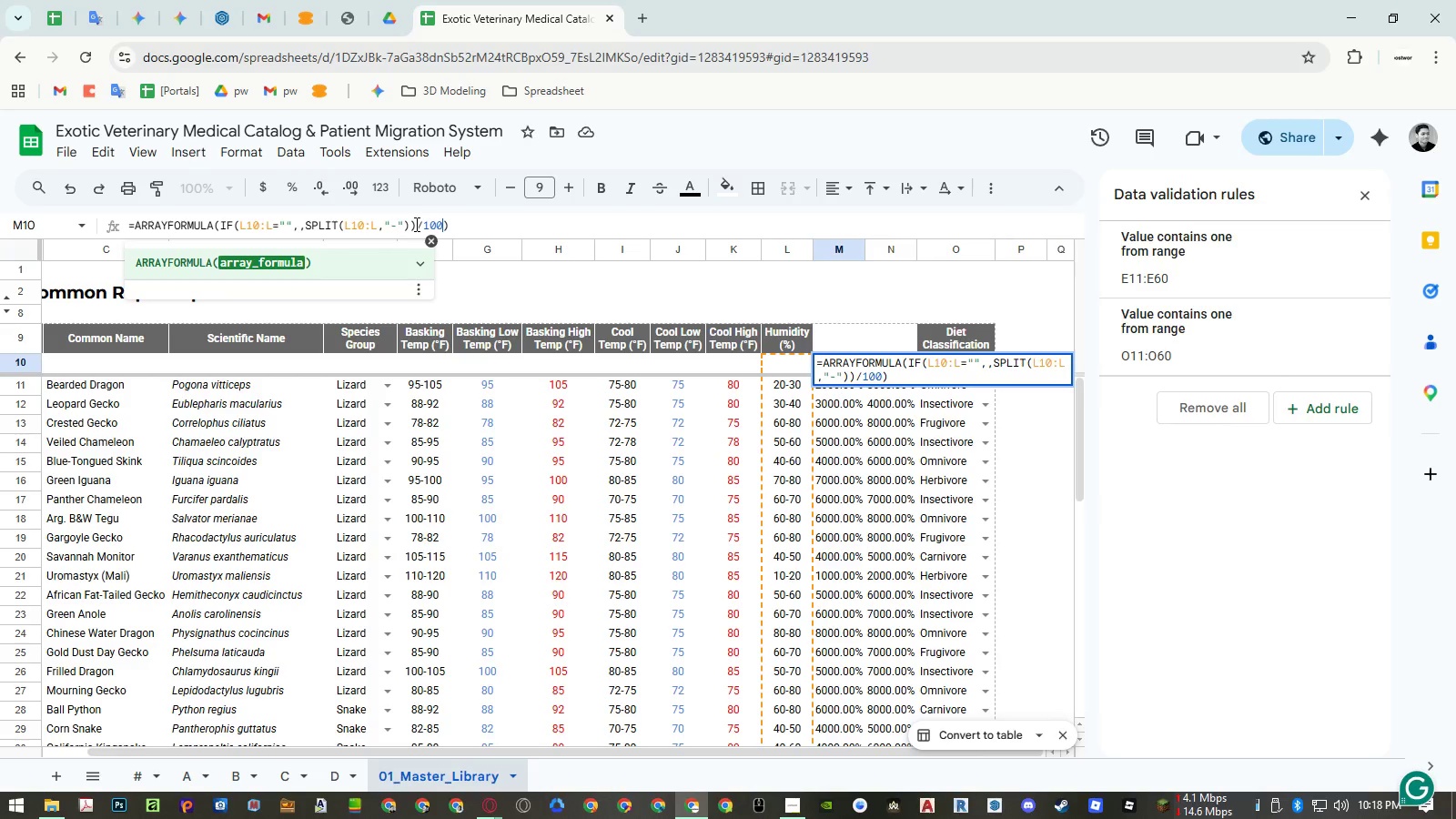 
key(NumpadEnter)
 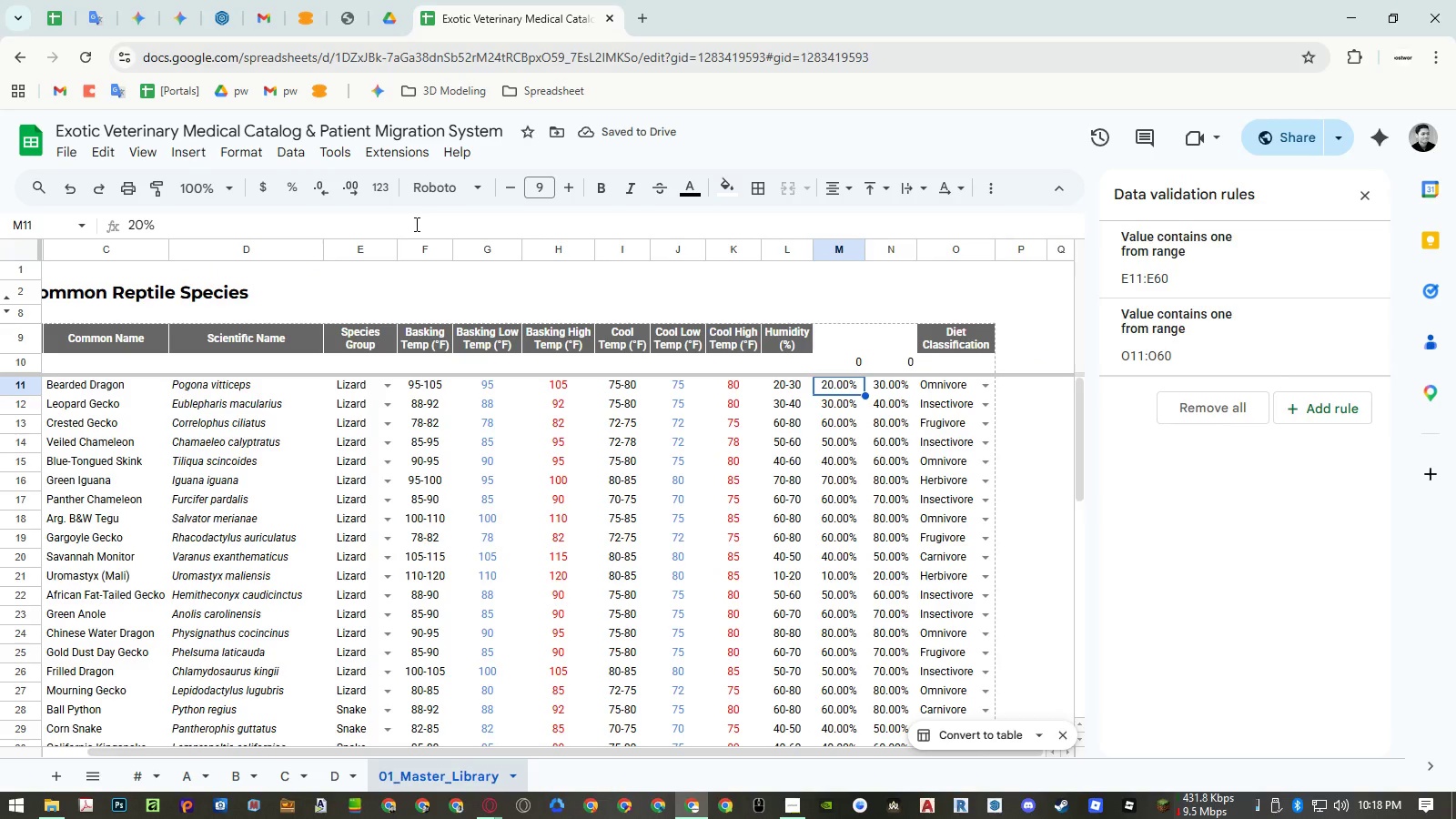 
wait(5.08)
 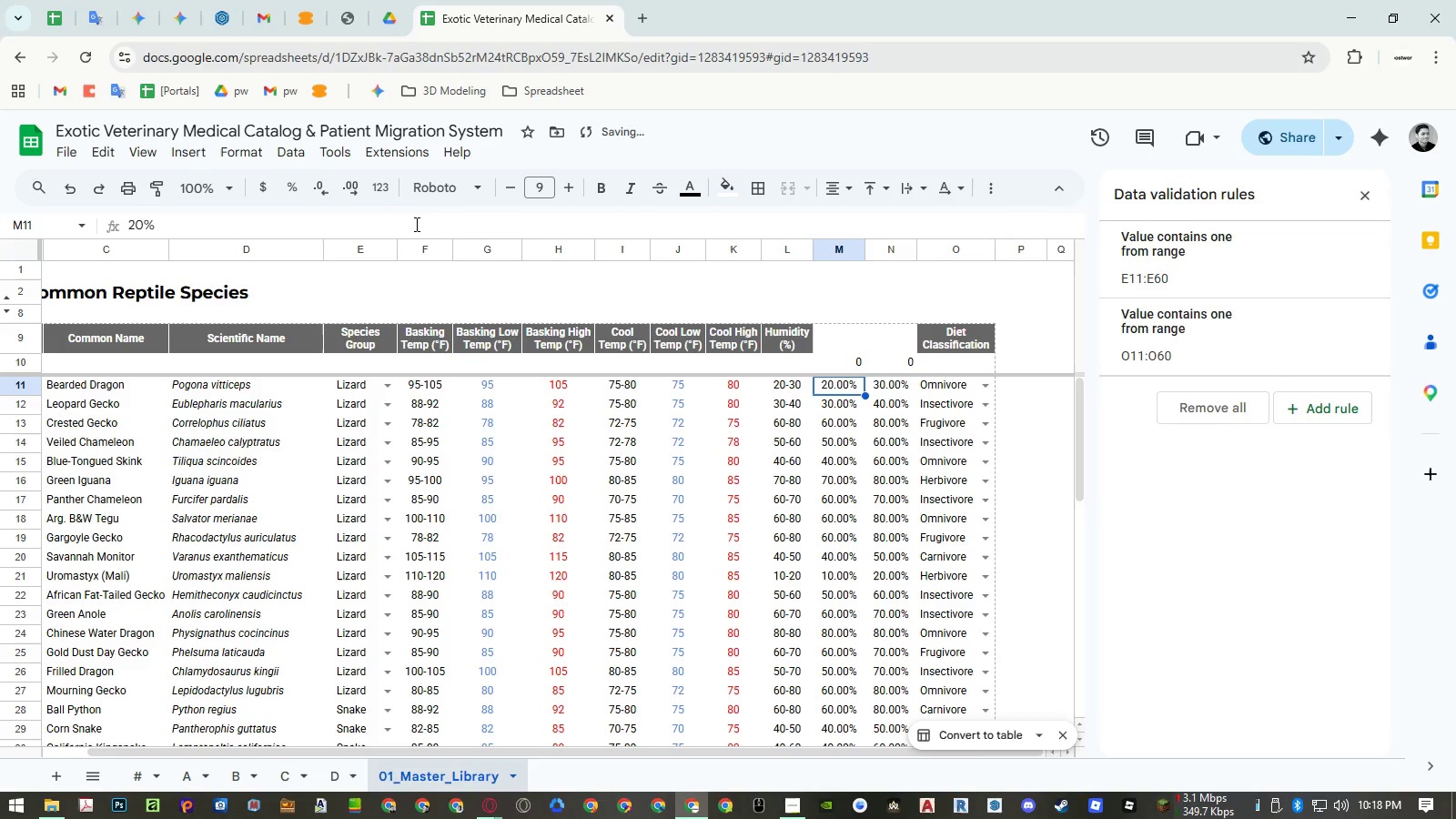 
key(Control+Z)
 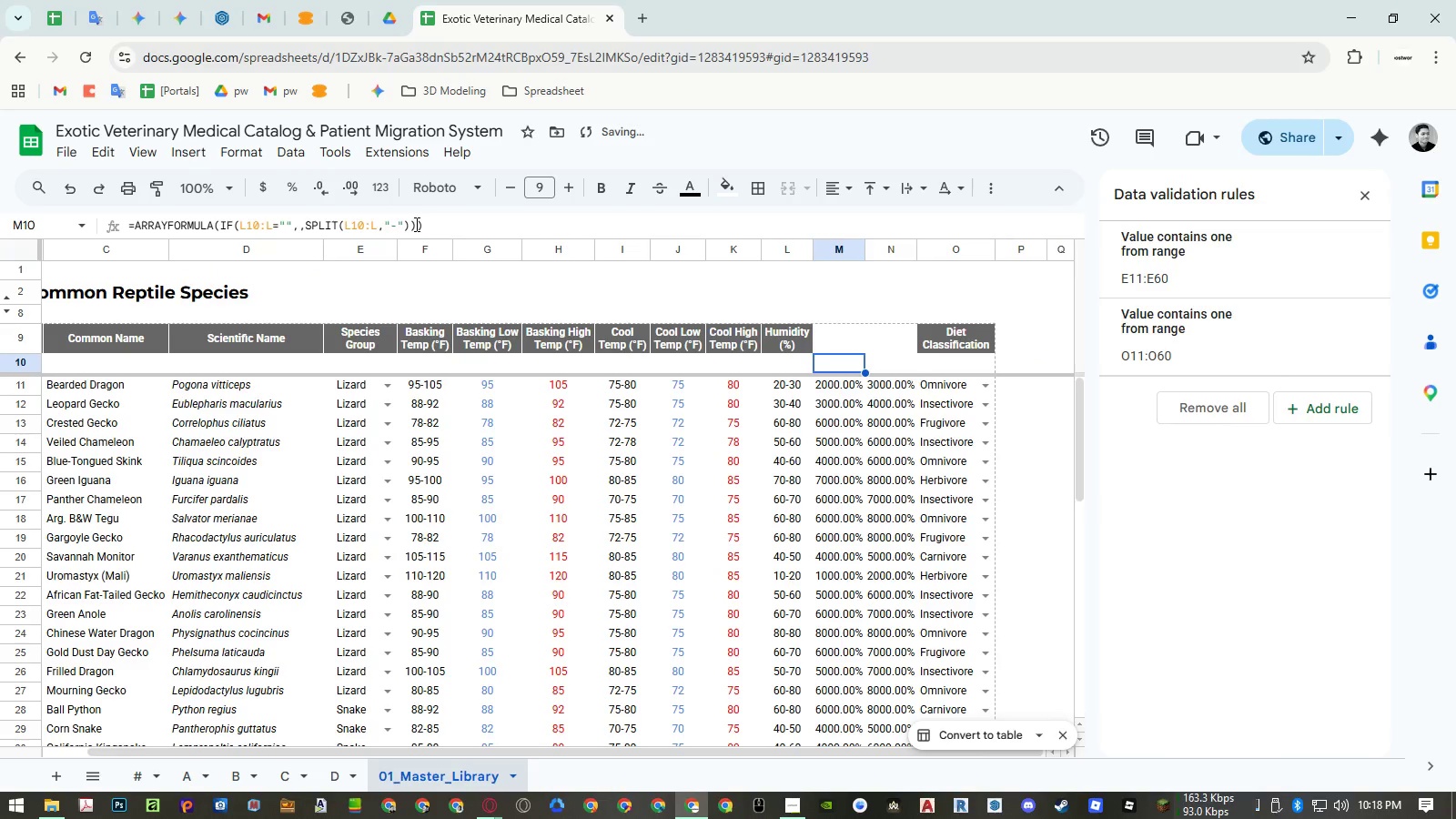 
key(Control+Z)
 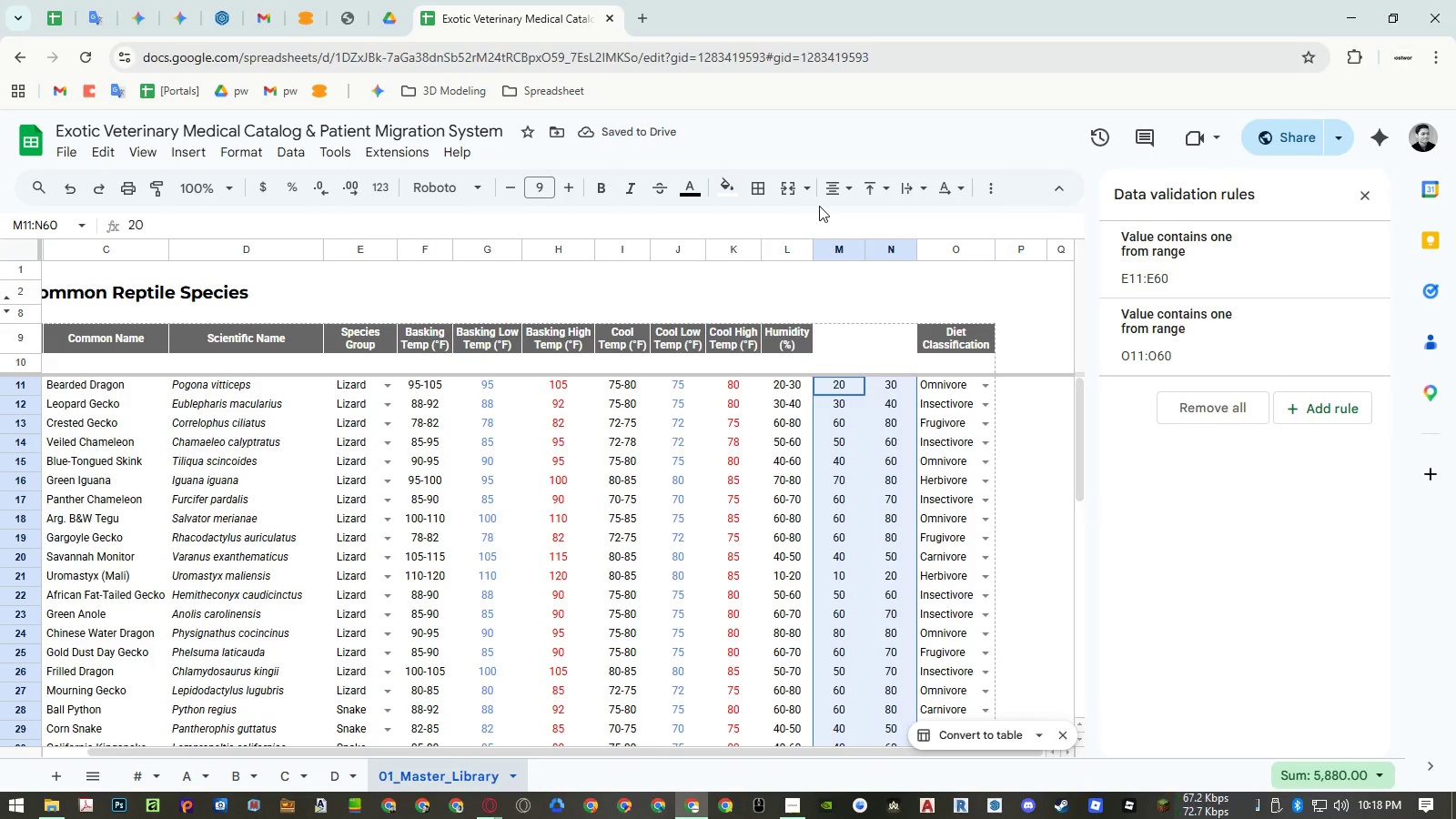 
wait(6.23)
 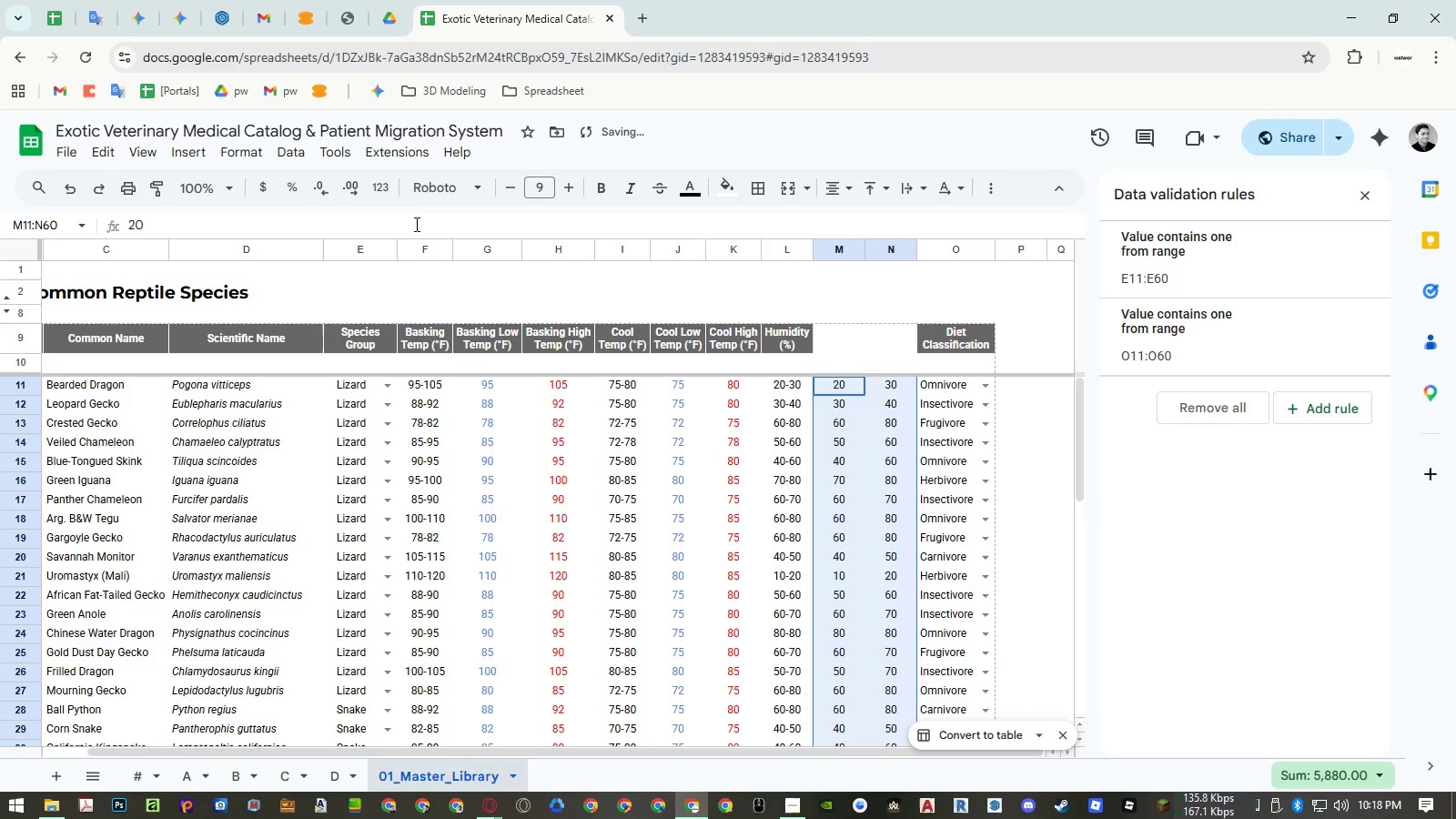 
left_click([780, 345])
 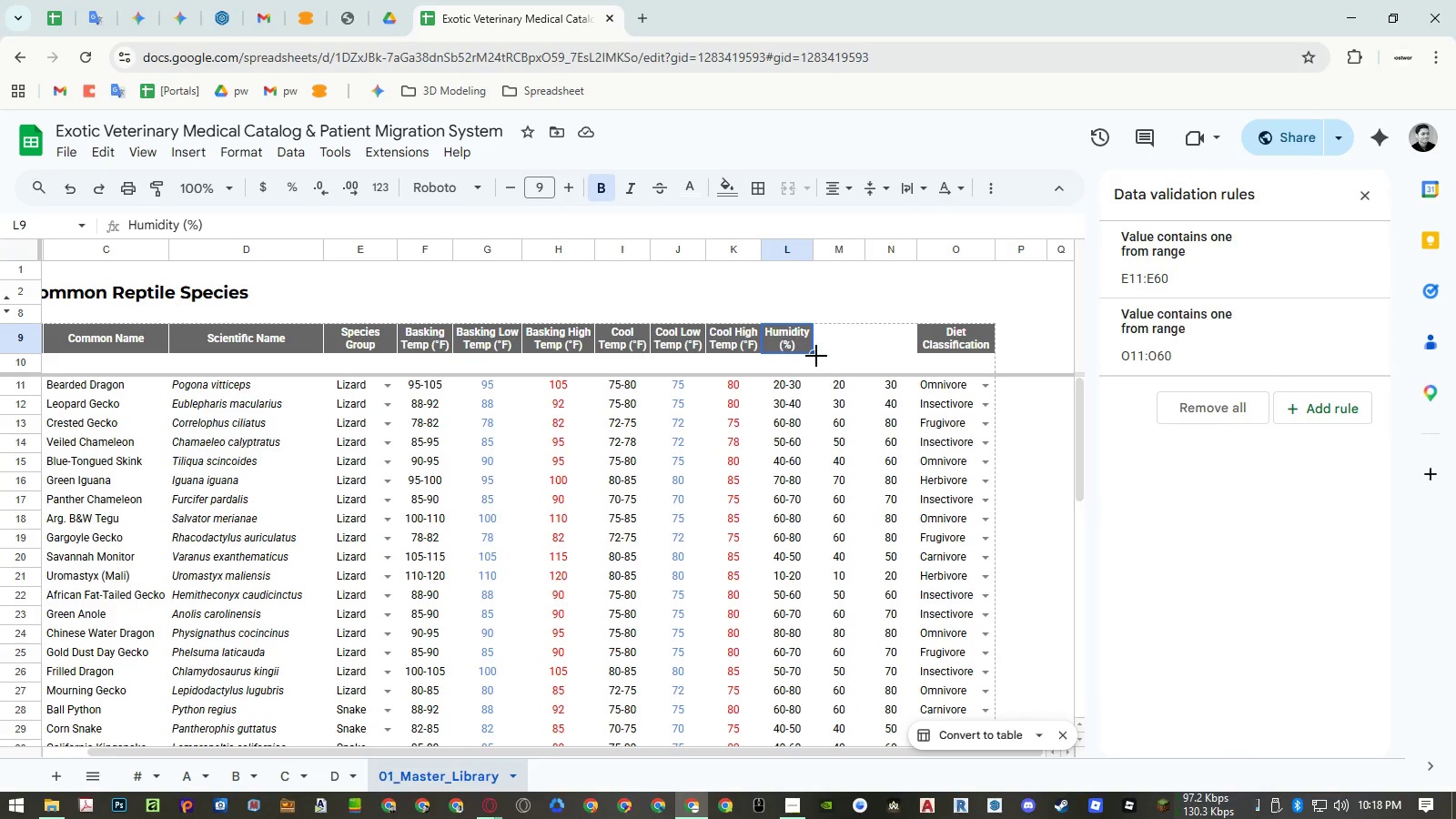 
key(Control+ControlLeft)
 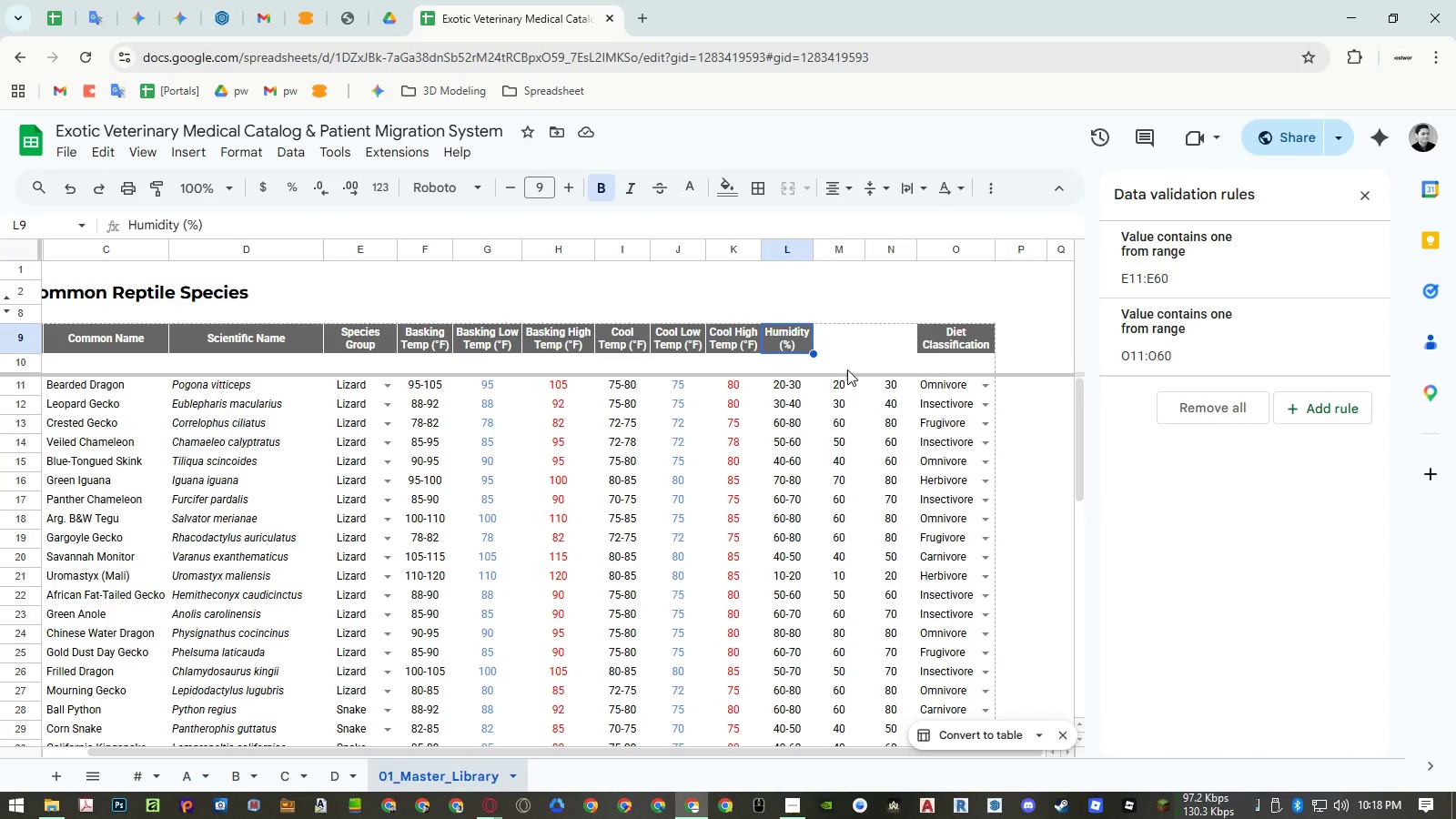 
key(Control+C)
 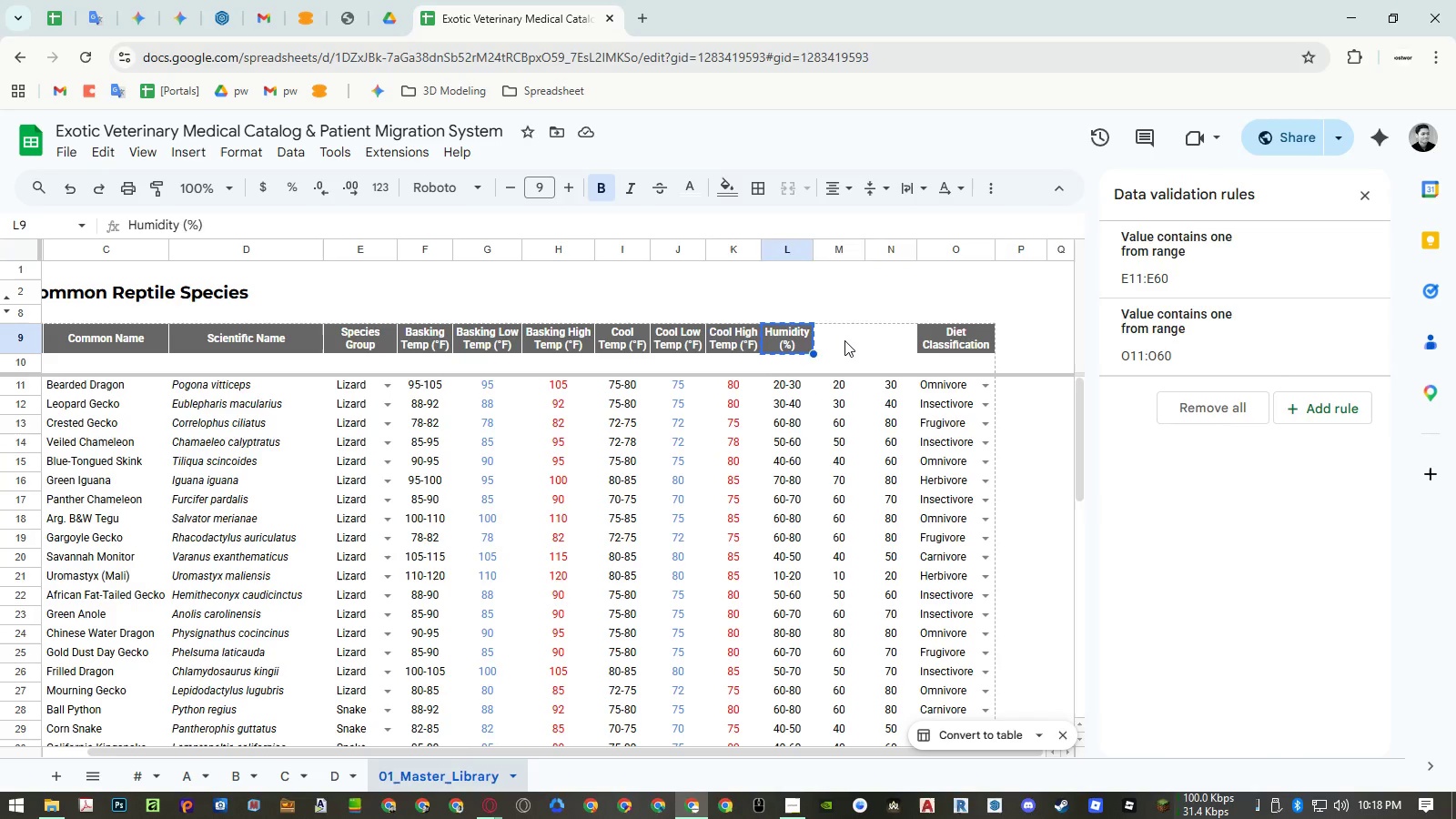 
left_click_drag(start_coordinate=[844, 340], to_coordinate=[873, 340])
 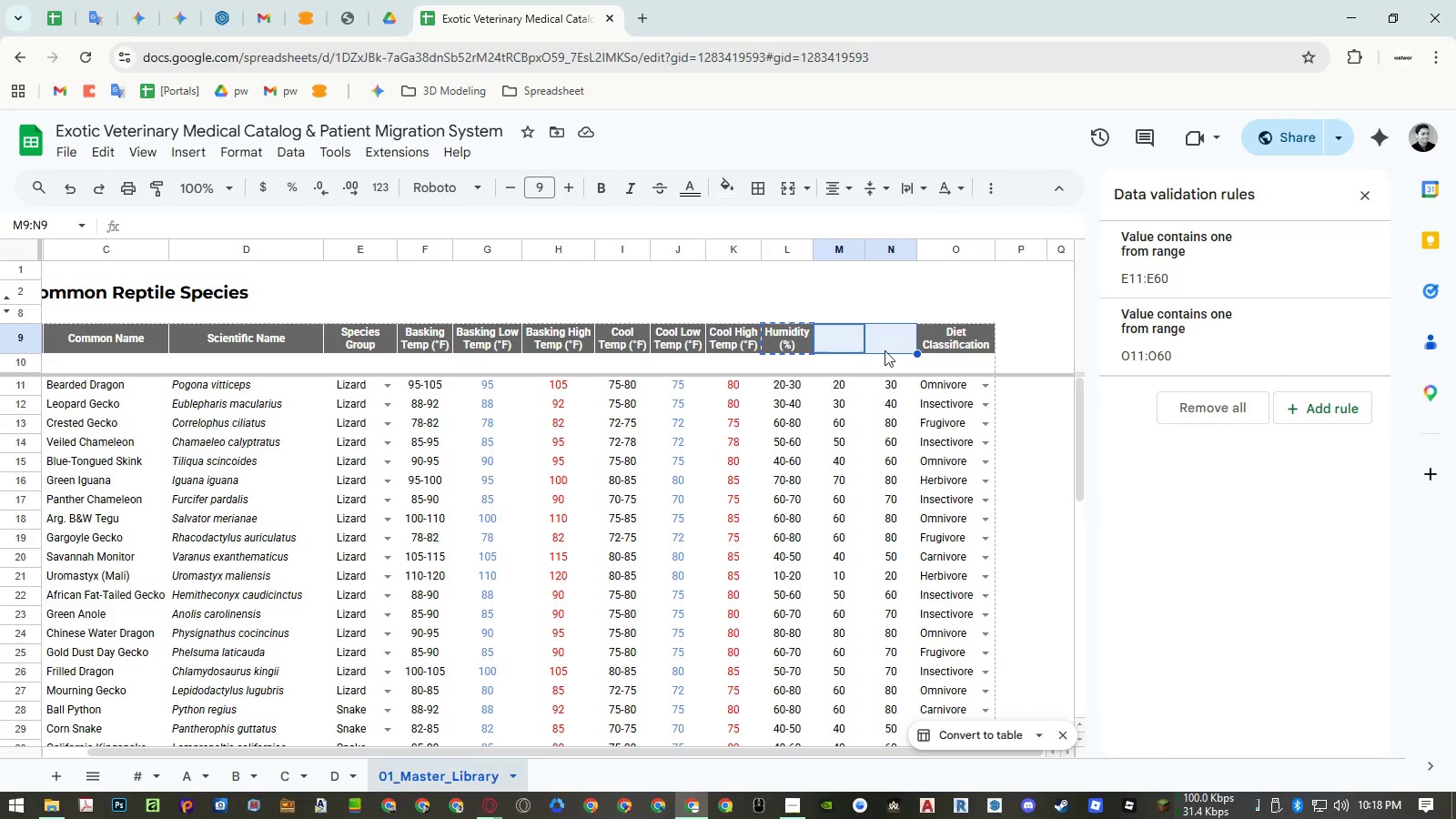 
key(Control+ControlLeft)
 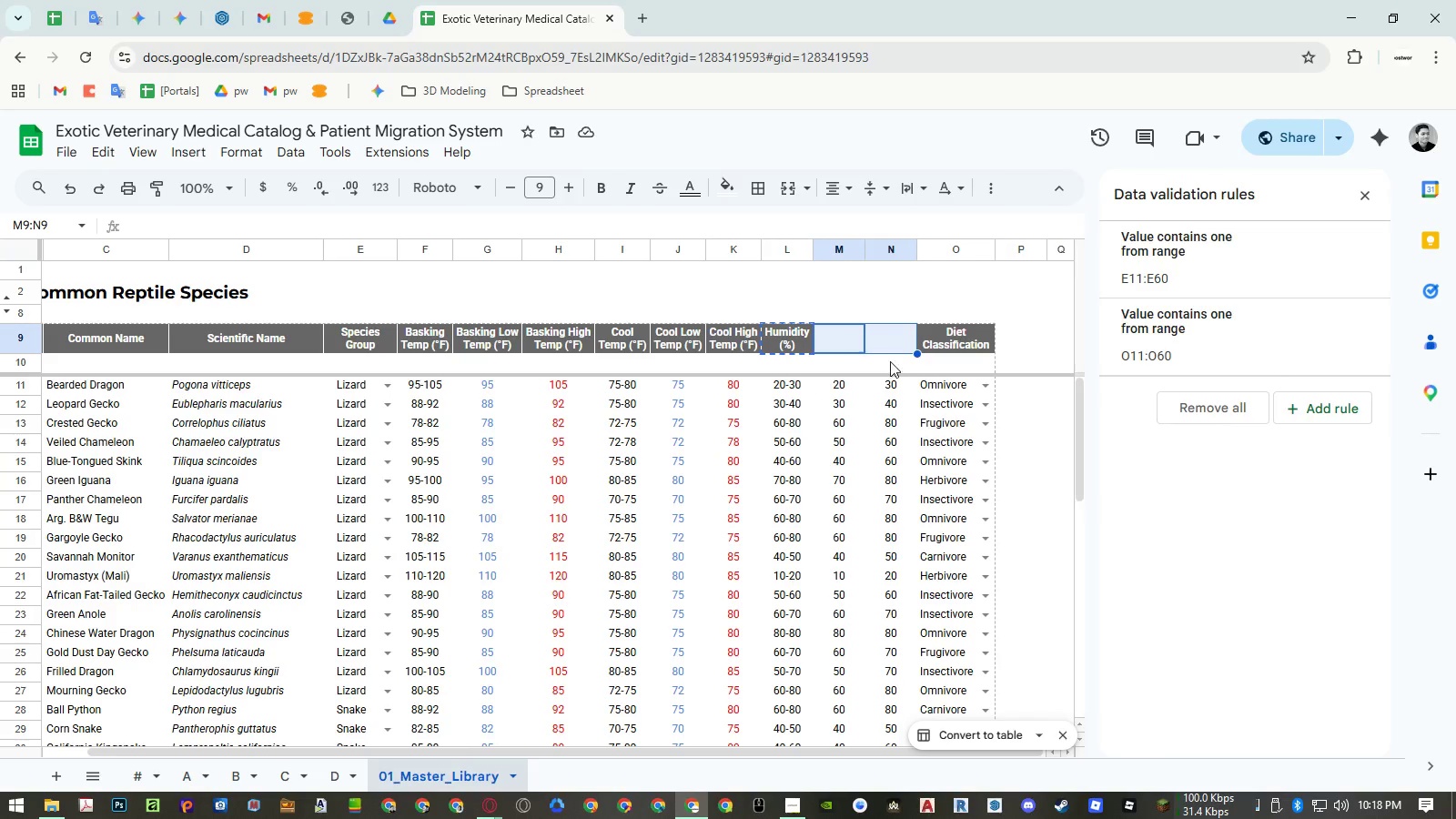 
key(Control+Shift+ShiftLeft)
 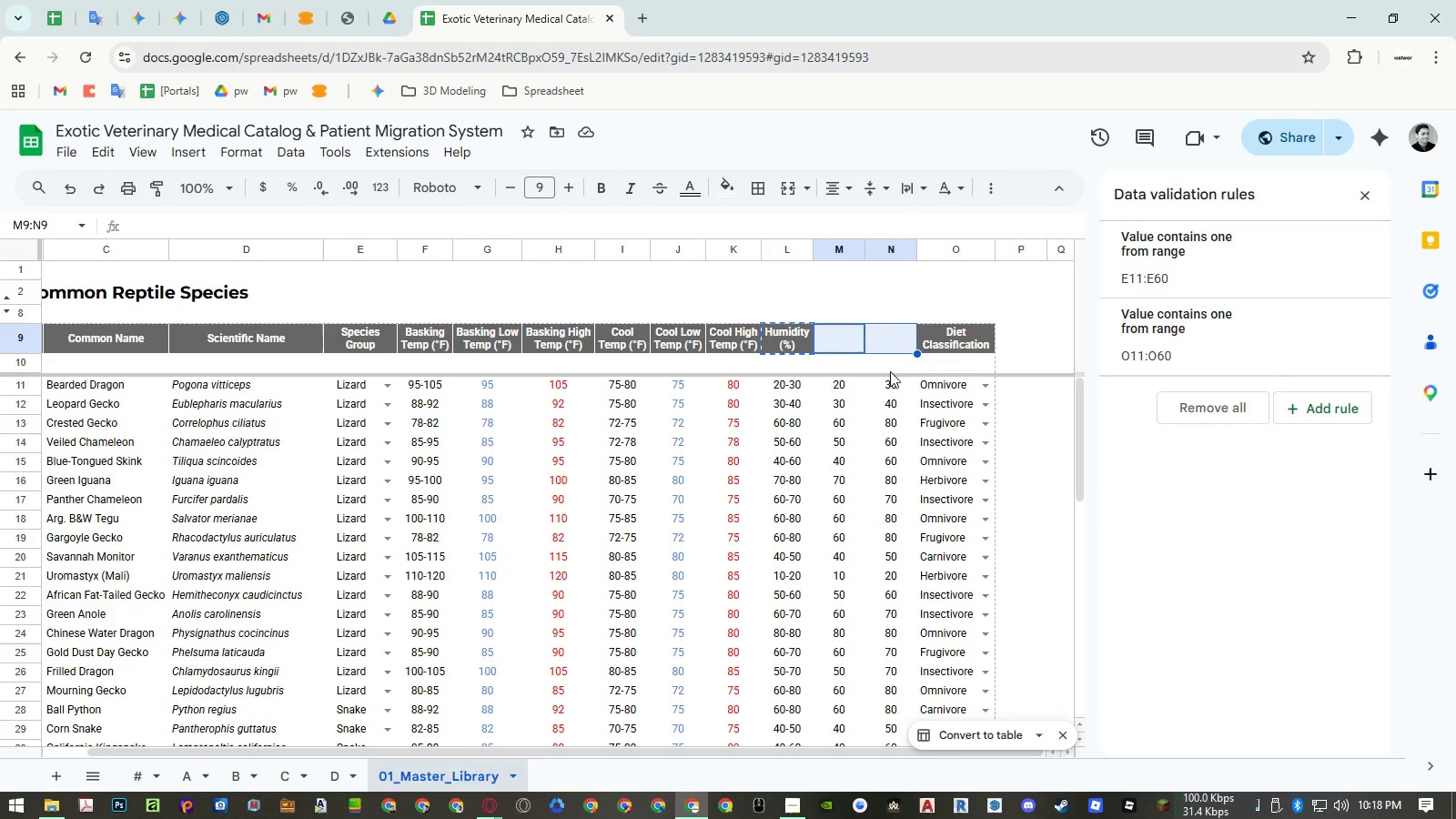 
key(Control+Shift+V)
 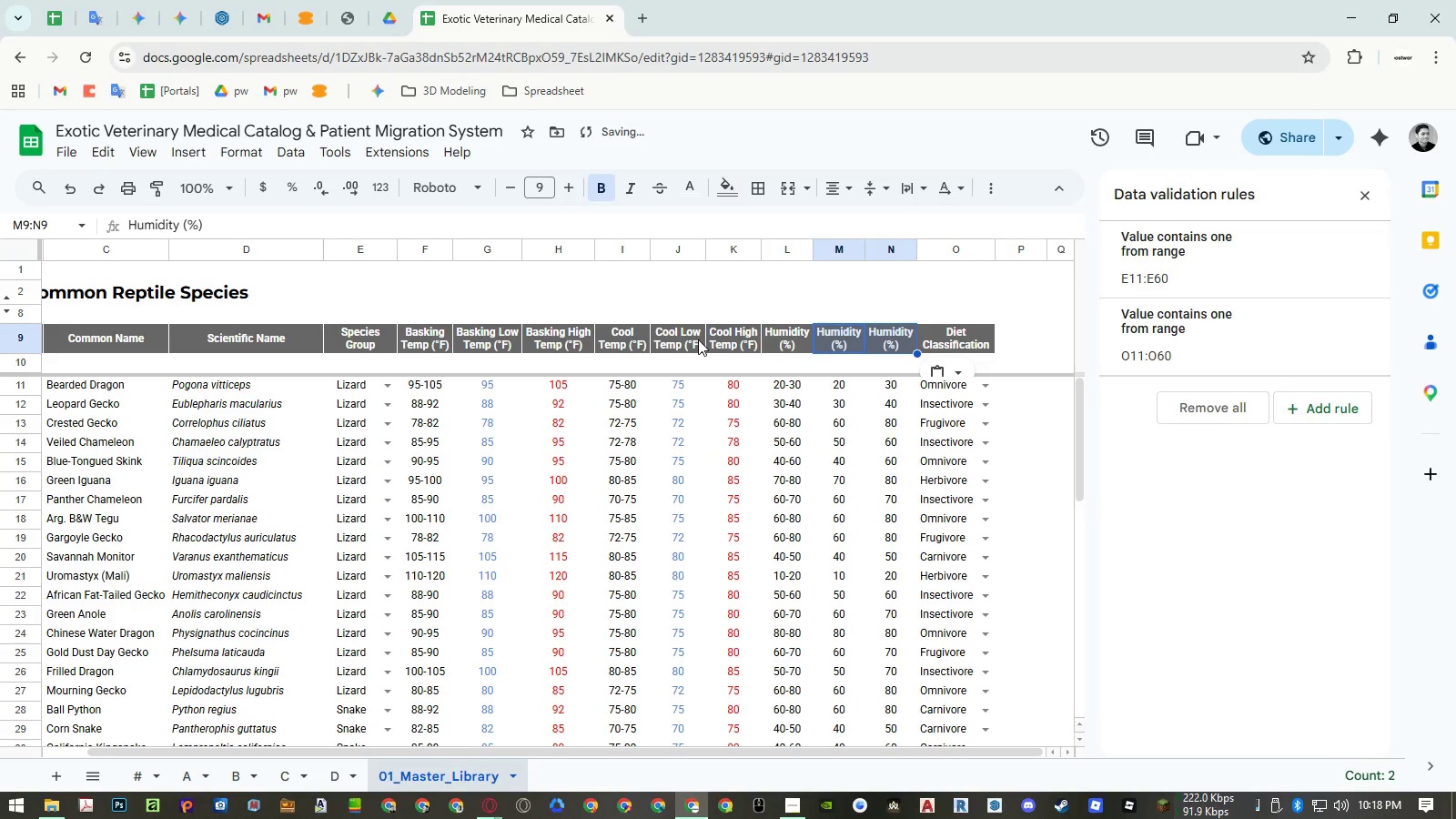 
double_click([695, 339])
 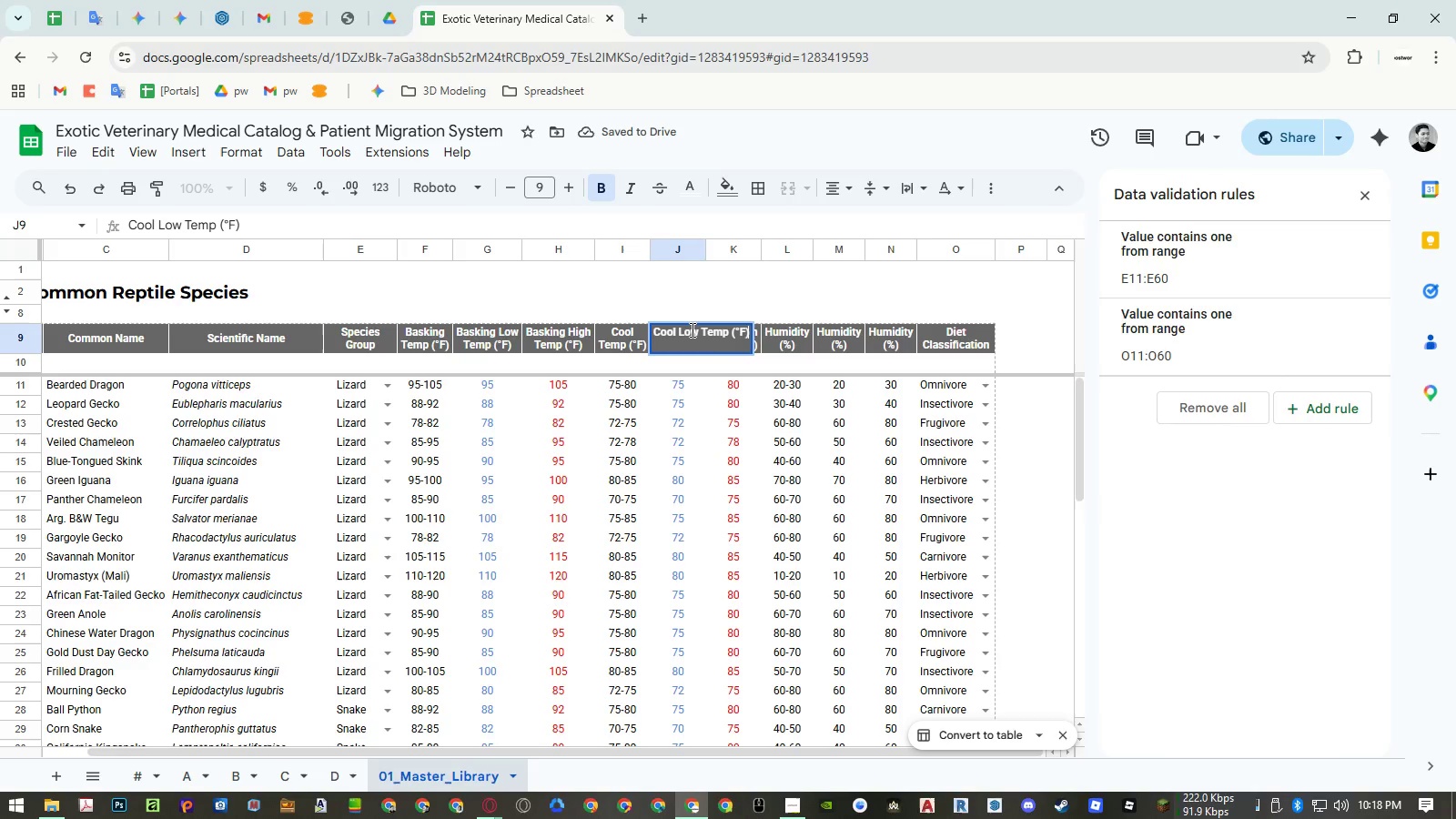 
double_click([691, 329])
 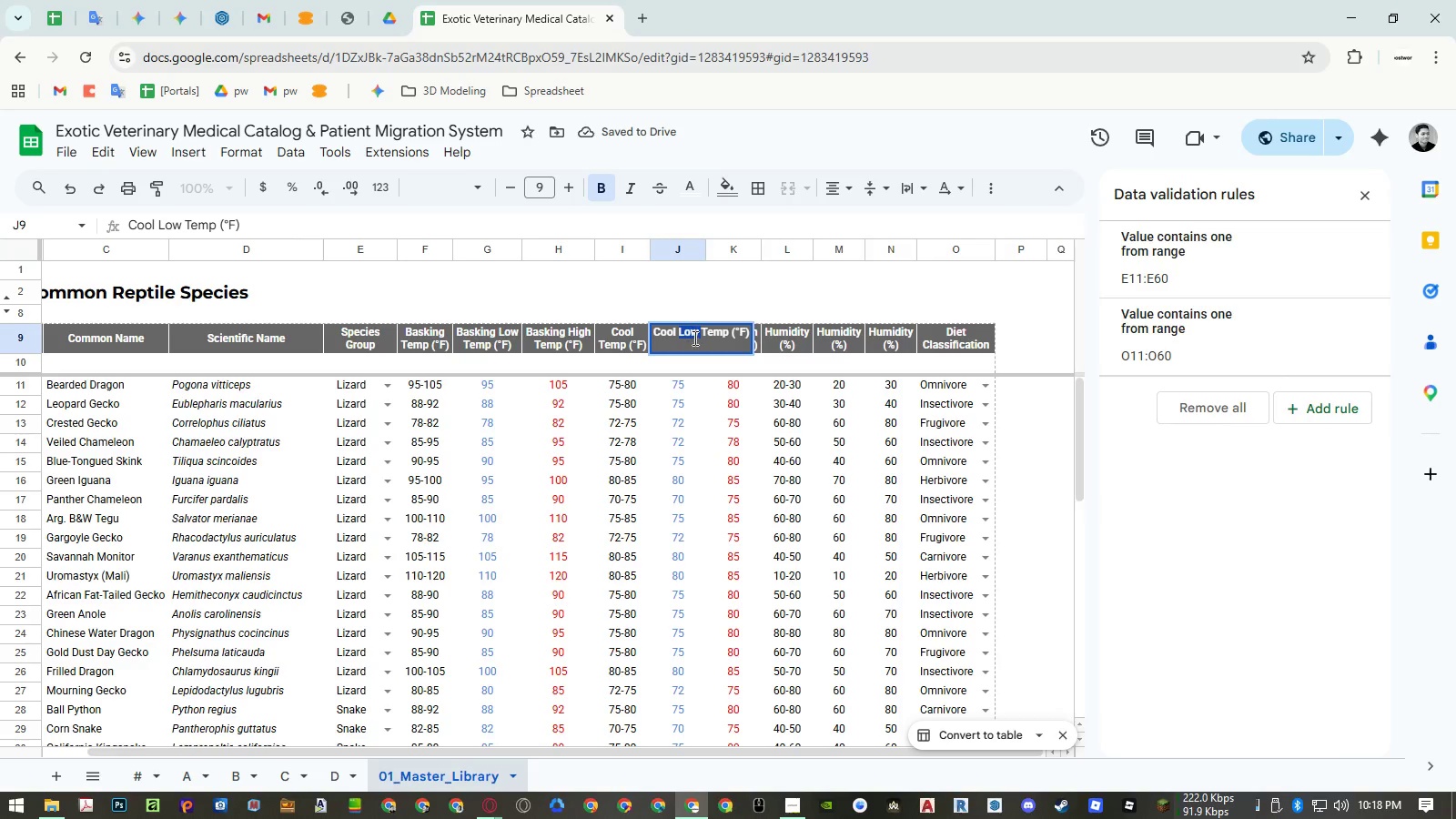 
key(Control+ControlLeft)
 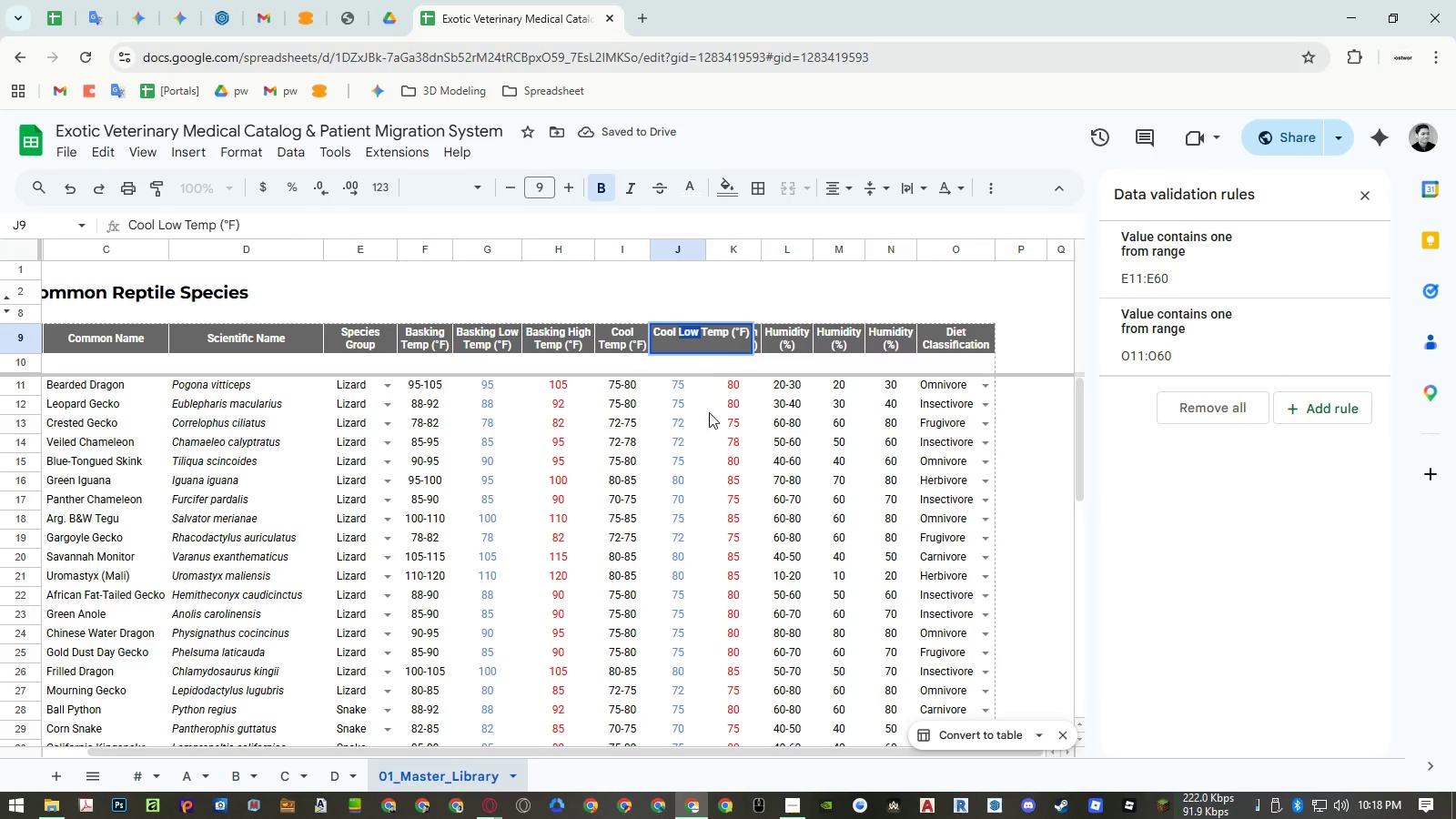 
key(Control+C)
 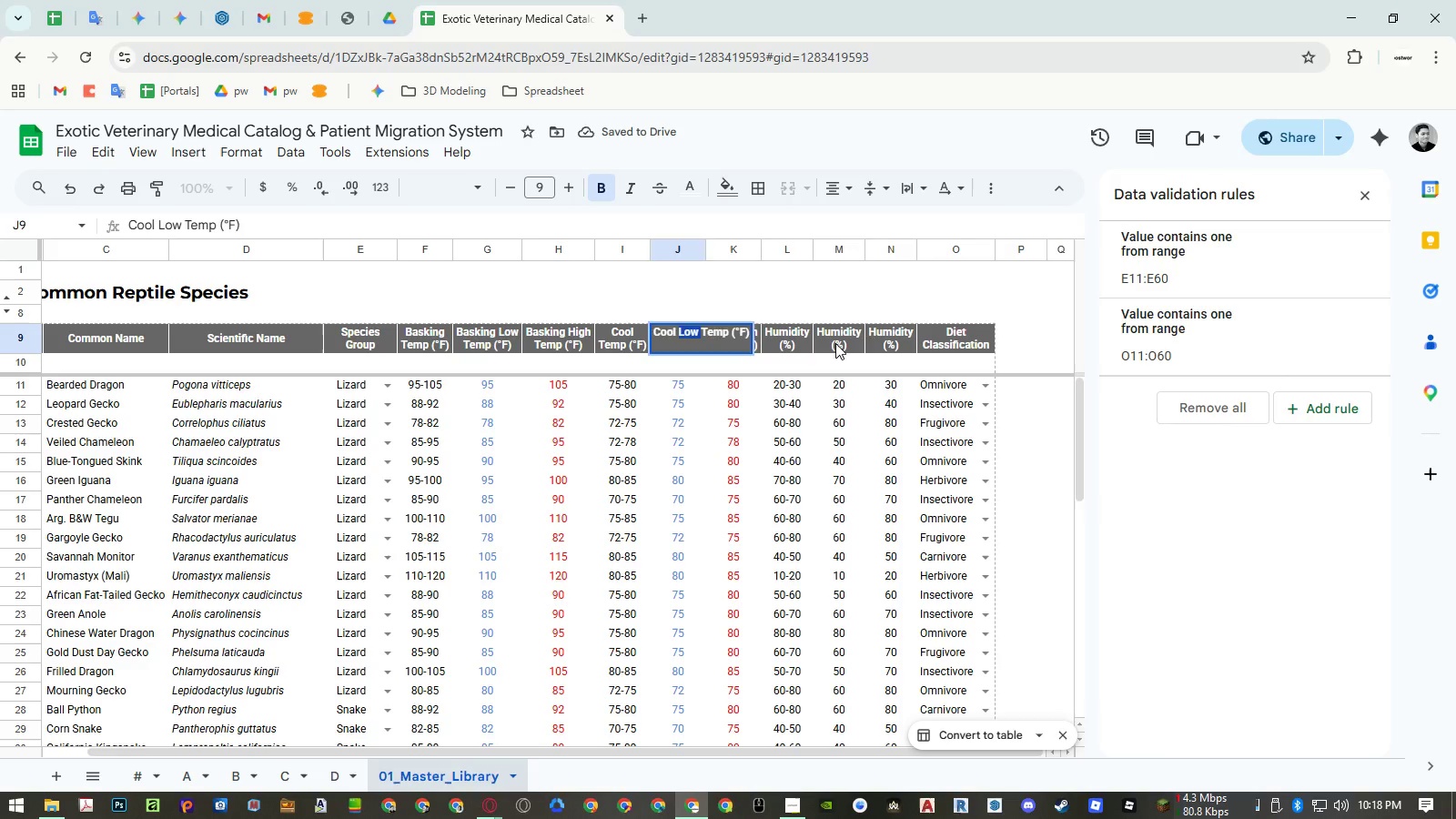 
double_click([835, 343])
 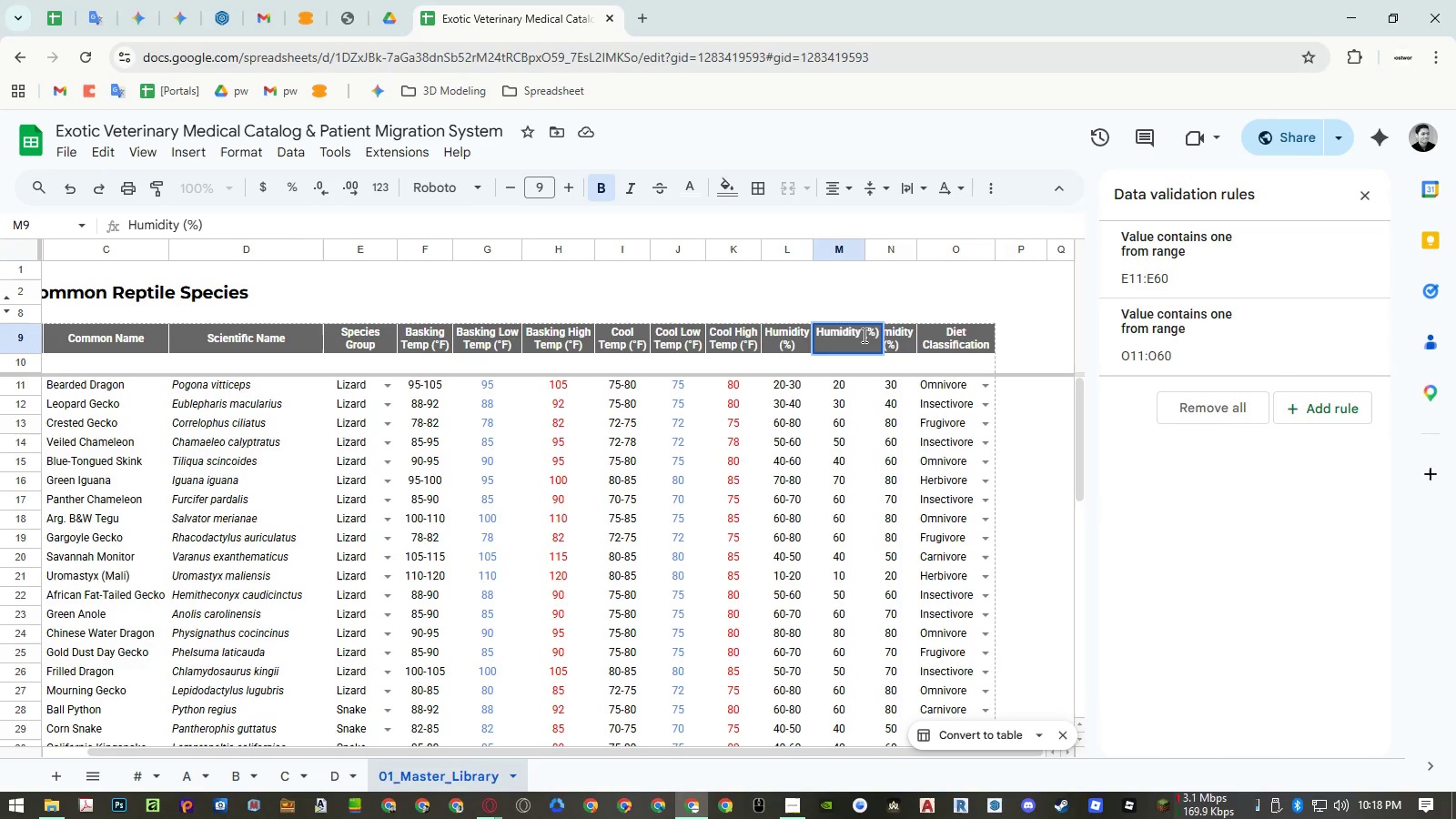 
left_click([863, 335])
 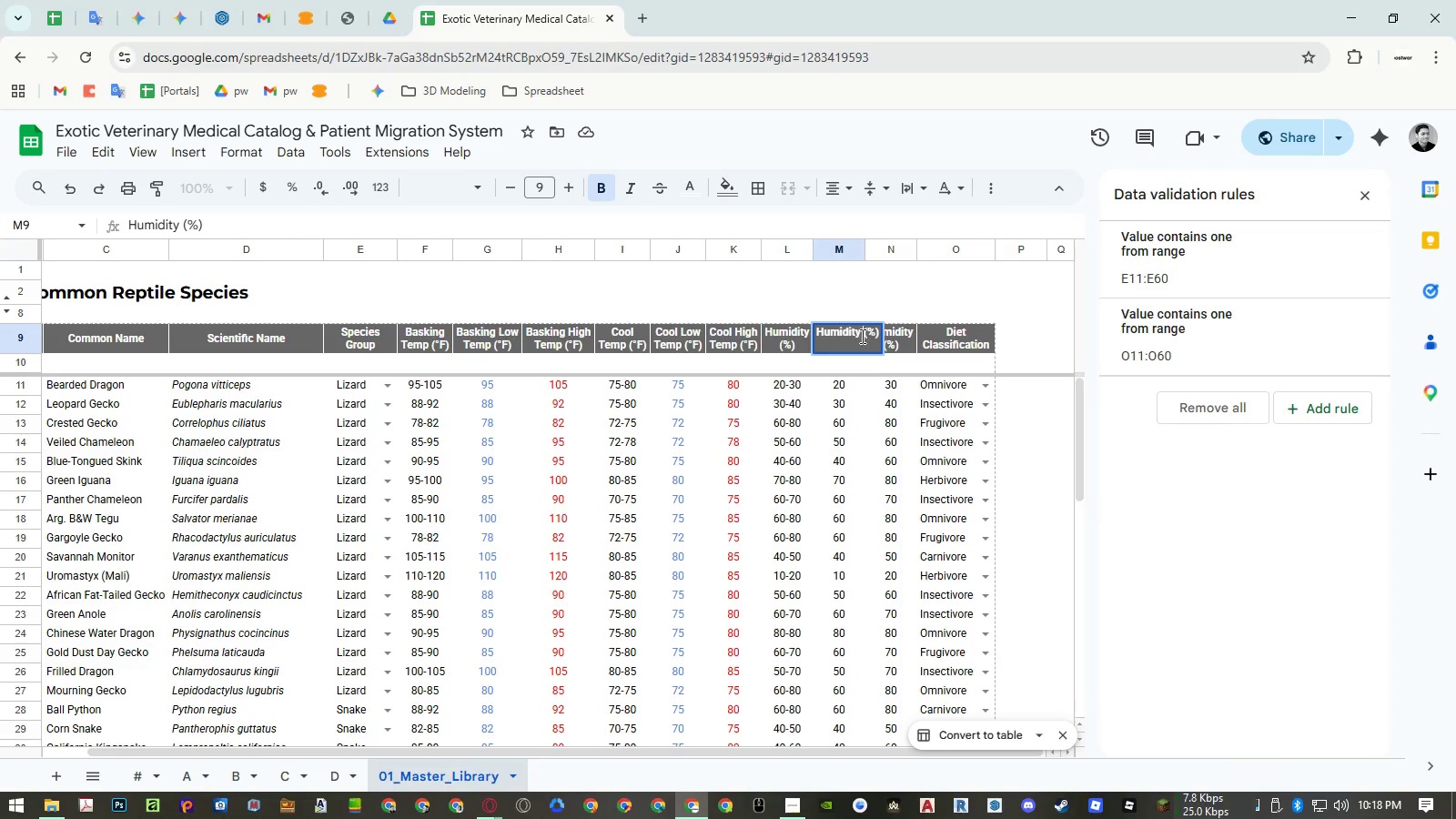 
key(Control+ControlLeft)
 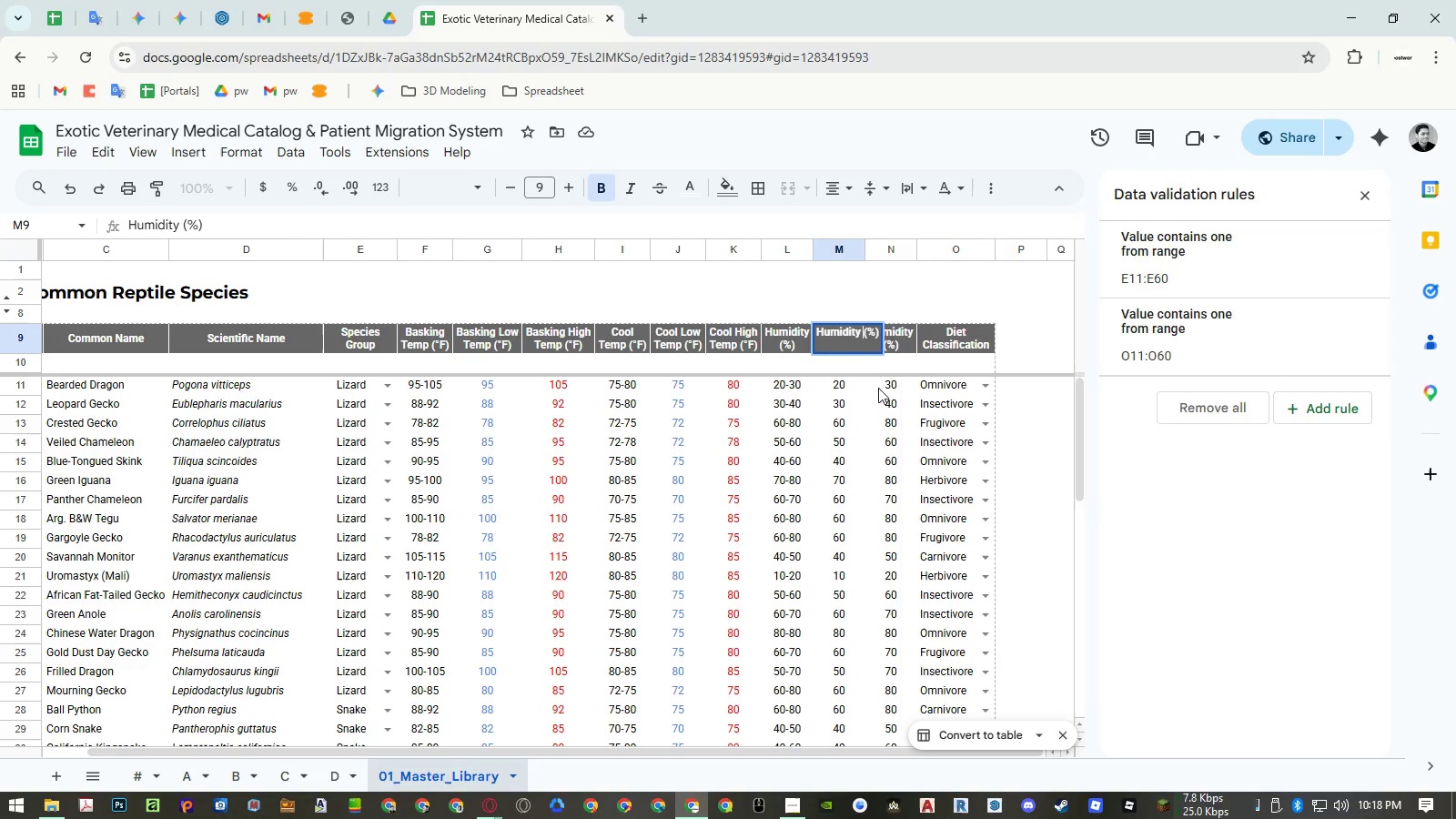 
key(Control+Shift+ShiftLeft)
 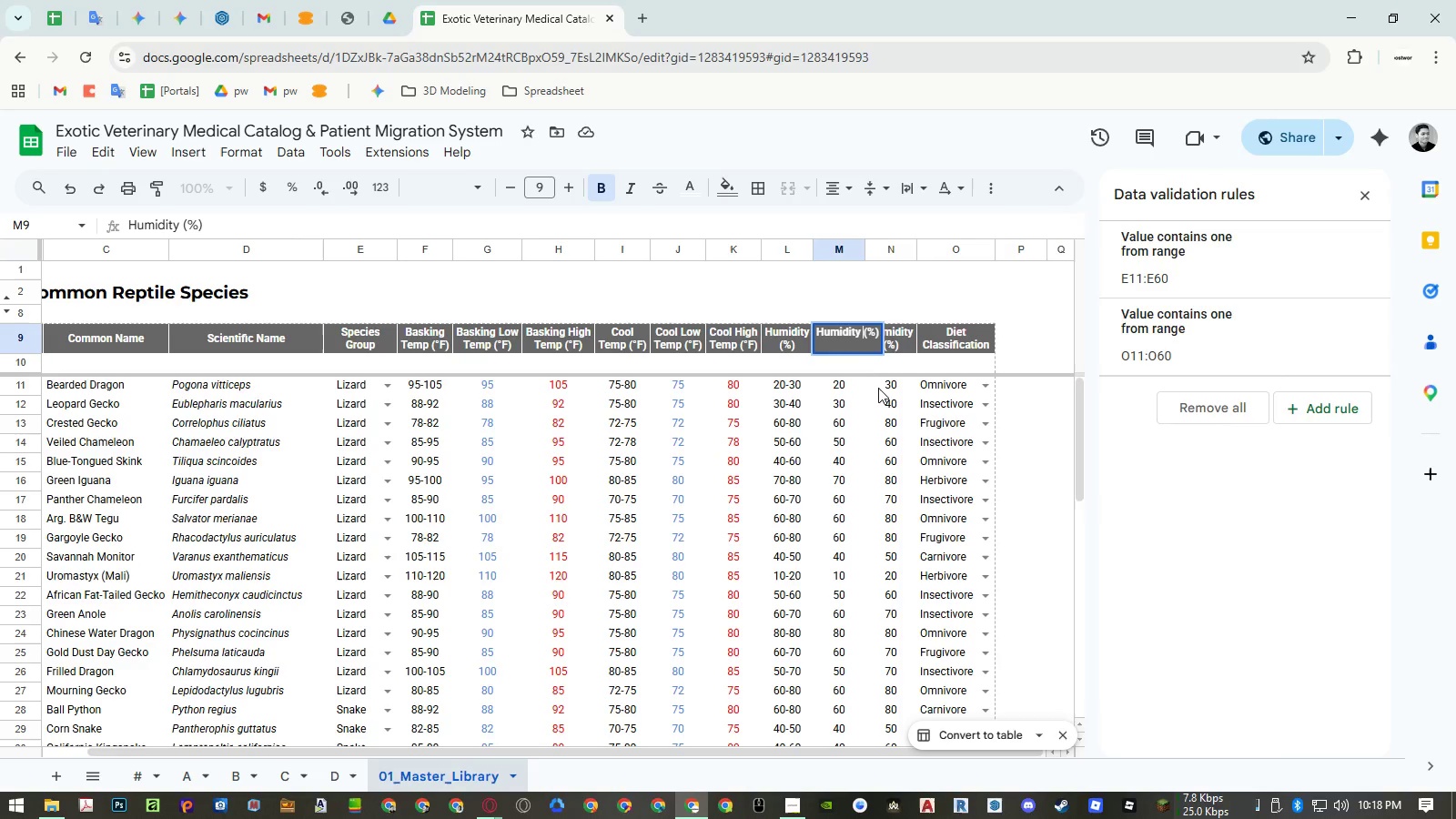 
key(Control+Shift+V)
 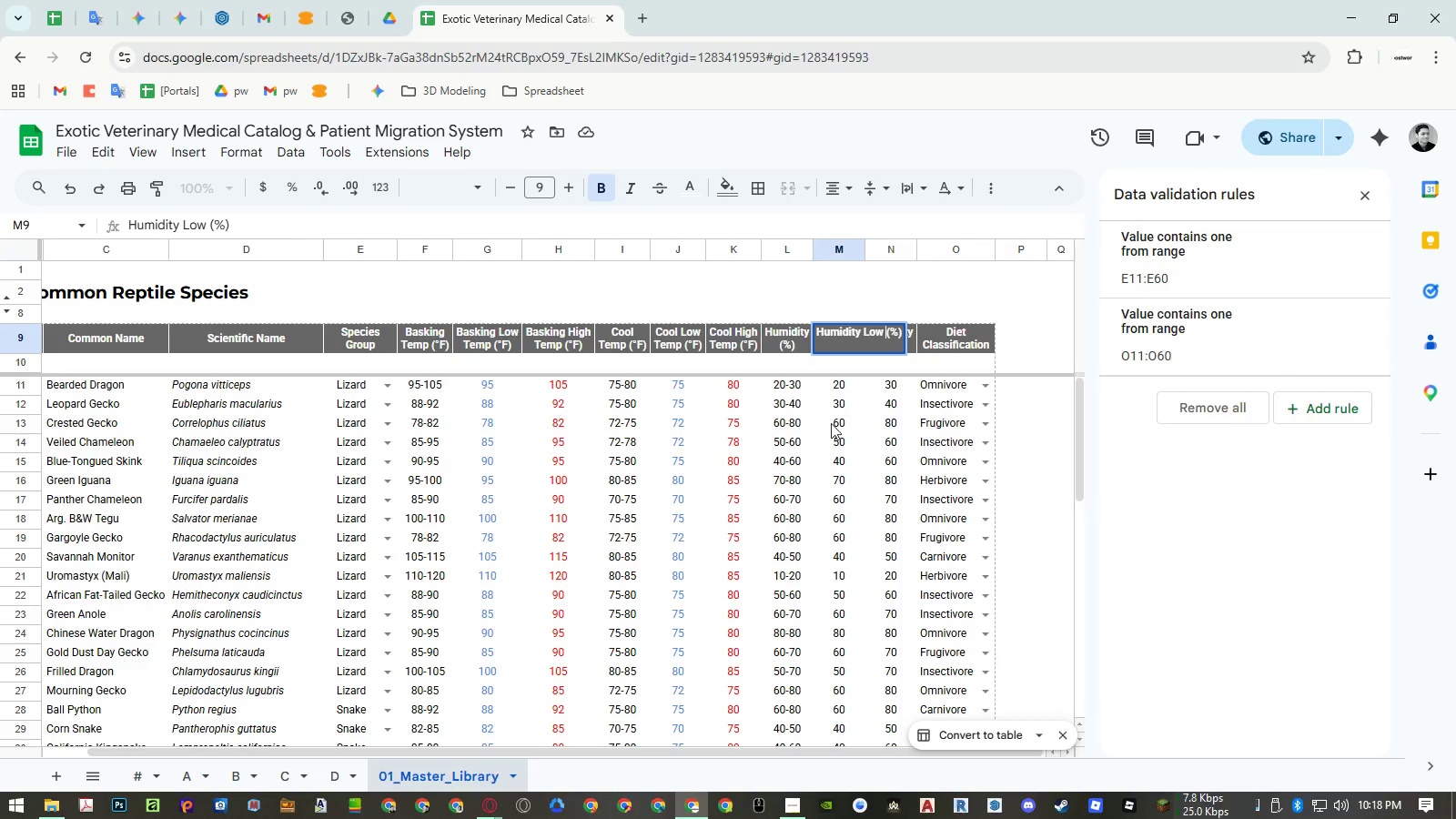 
left_click([826, 424])
 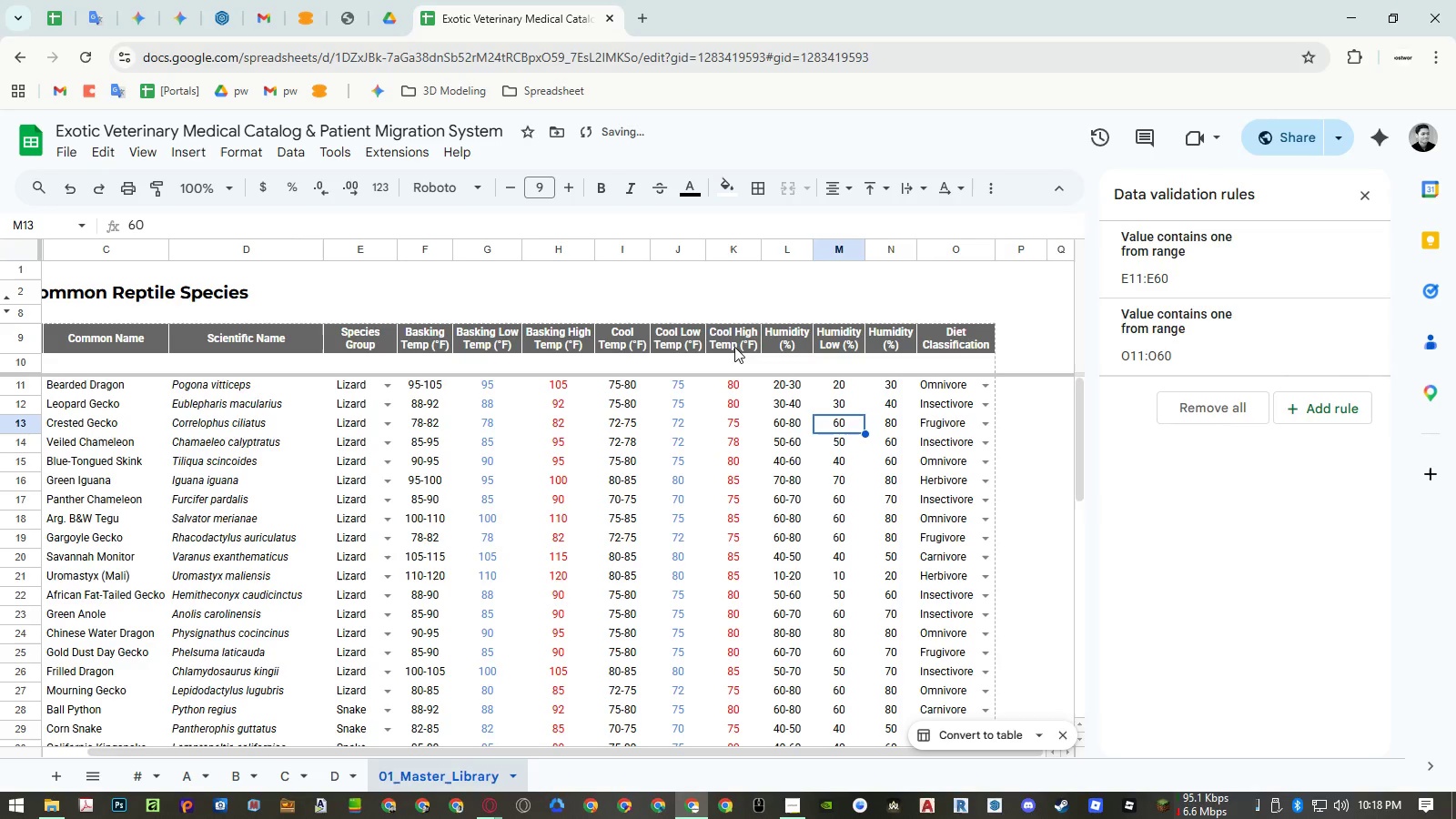 
double_click([736, 341])
 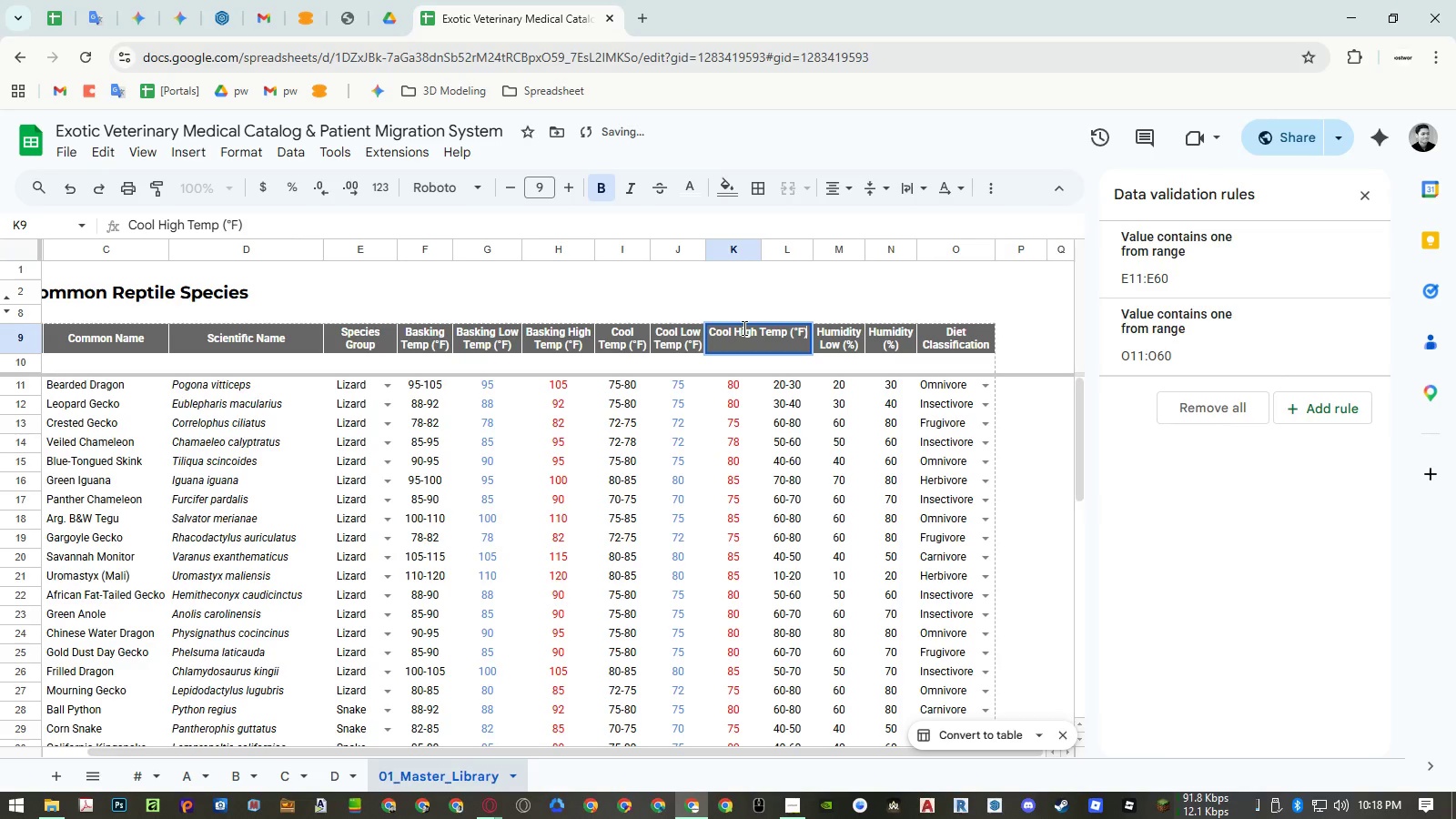 
double_click([743, 328])
 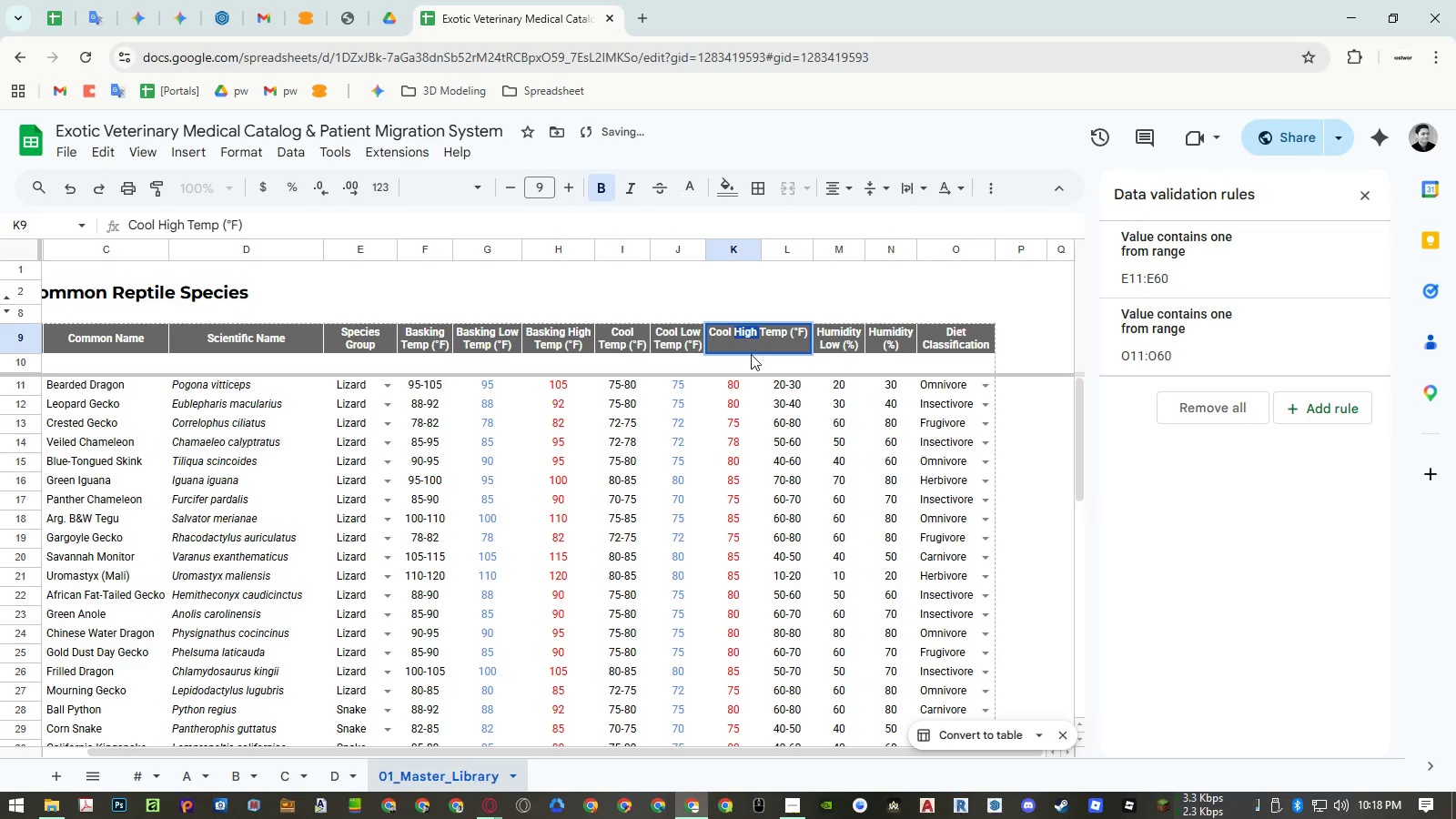 
key(Control+ControlLeft)
 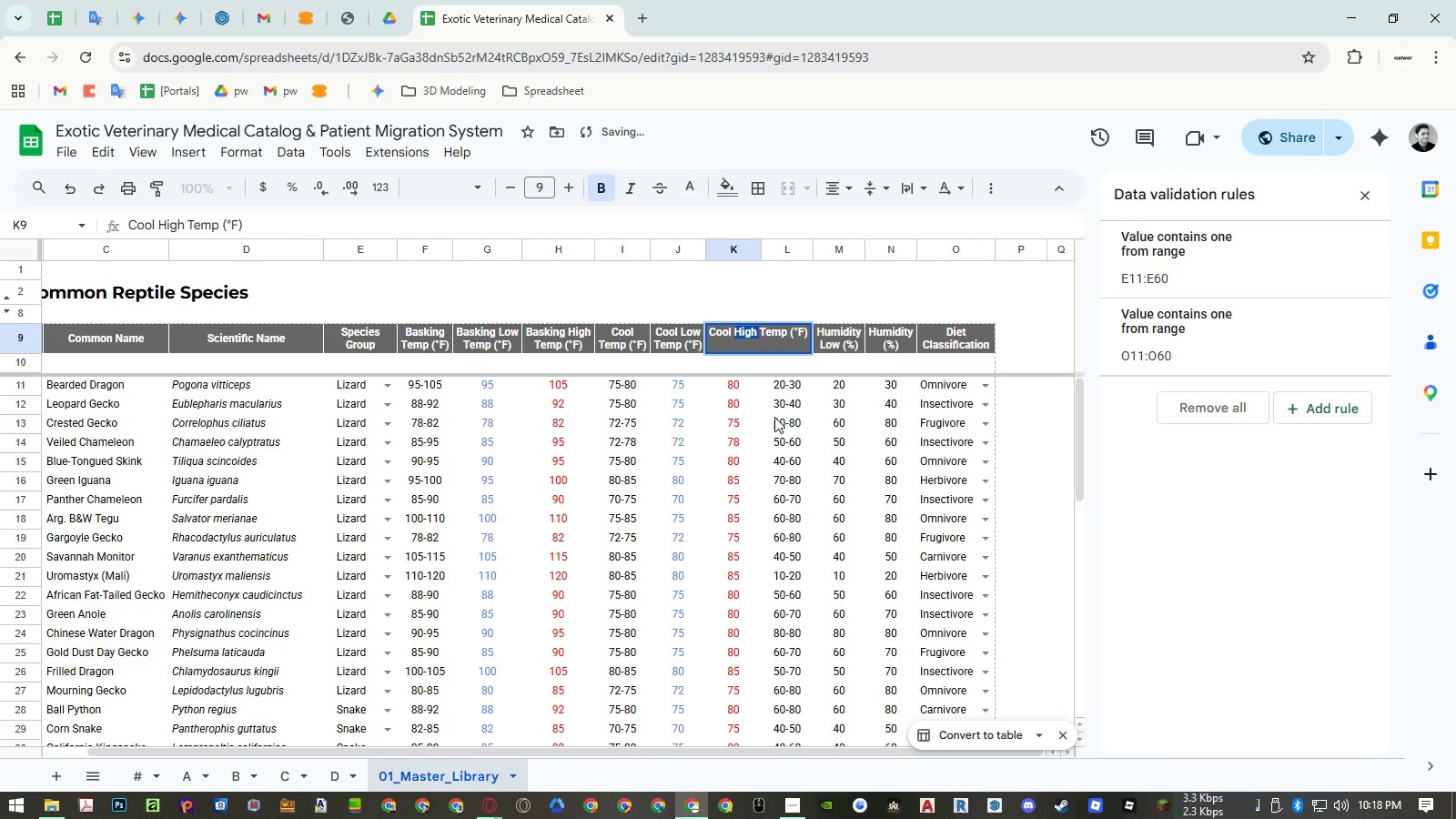 
key(Control+C)
 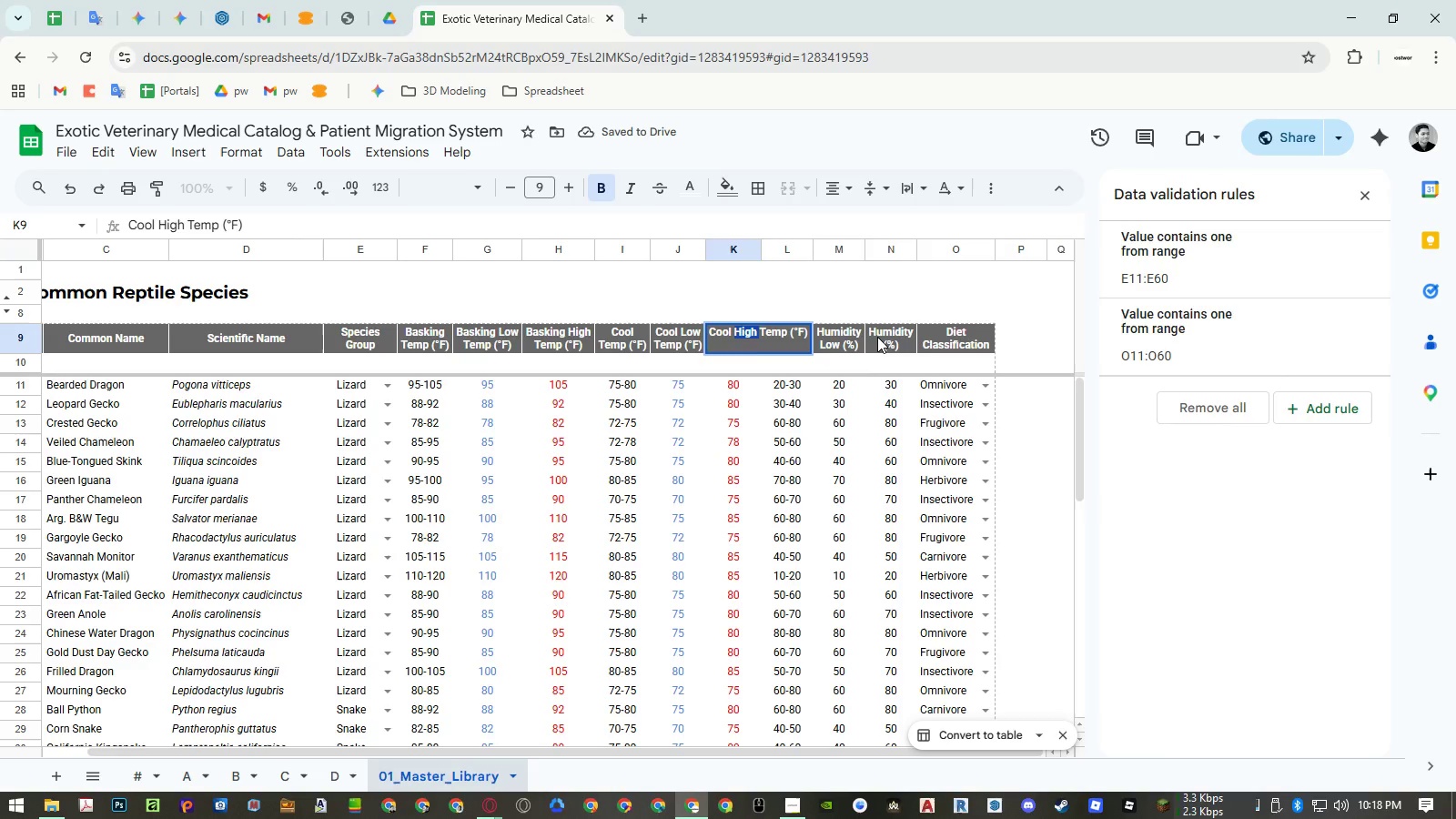 
double_click([878, 337])
 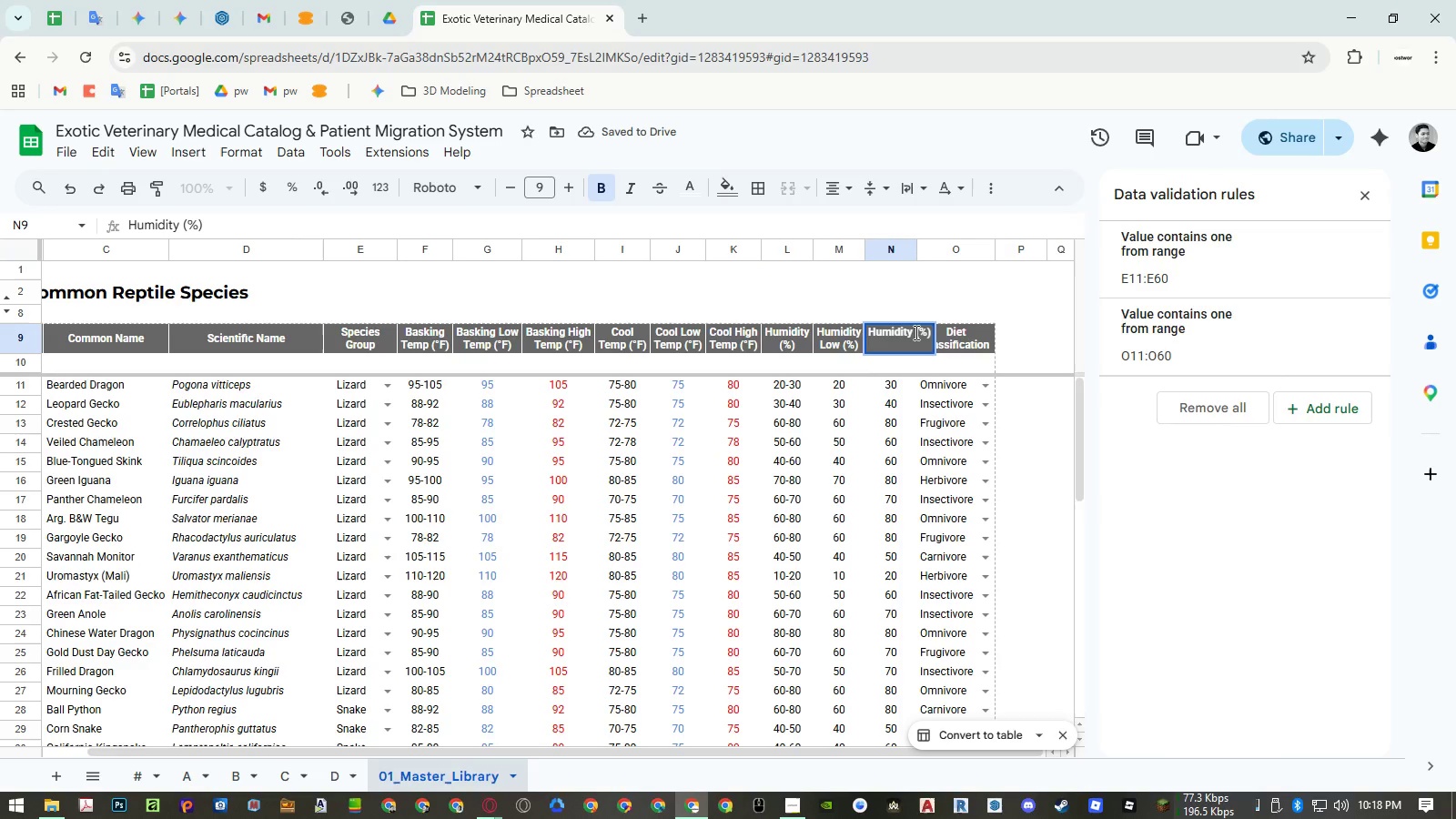 
left_click([915, 332])
 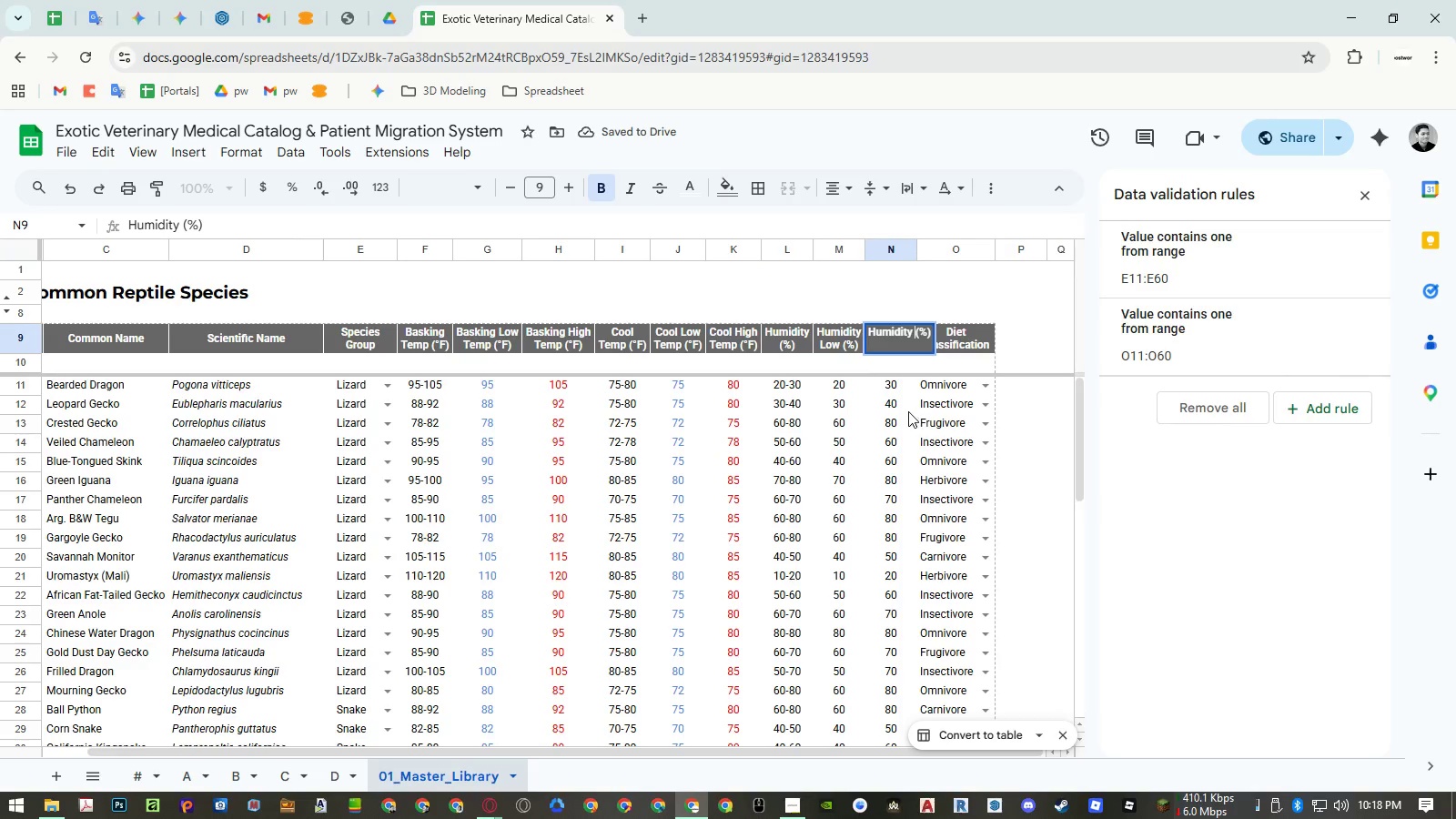 
key(Control+ControlLeft)
 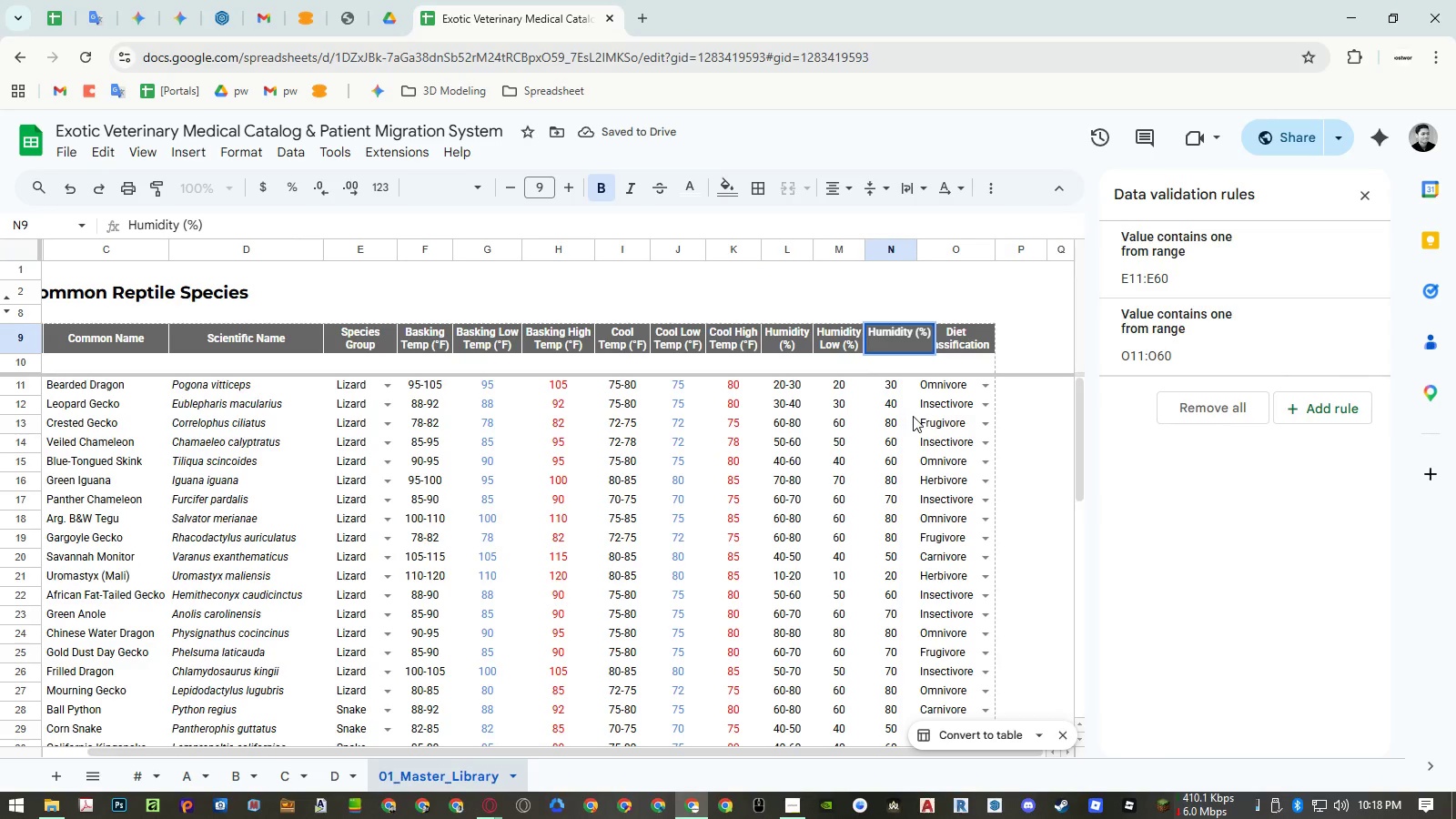 
key(Control+Shift+ShiftLeft)
 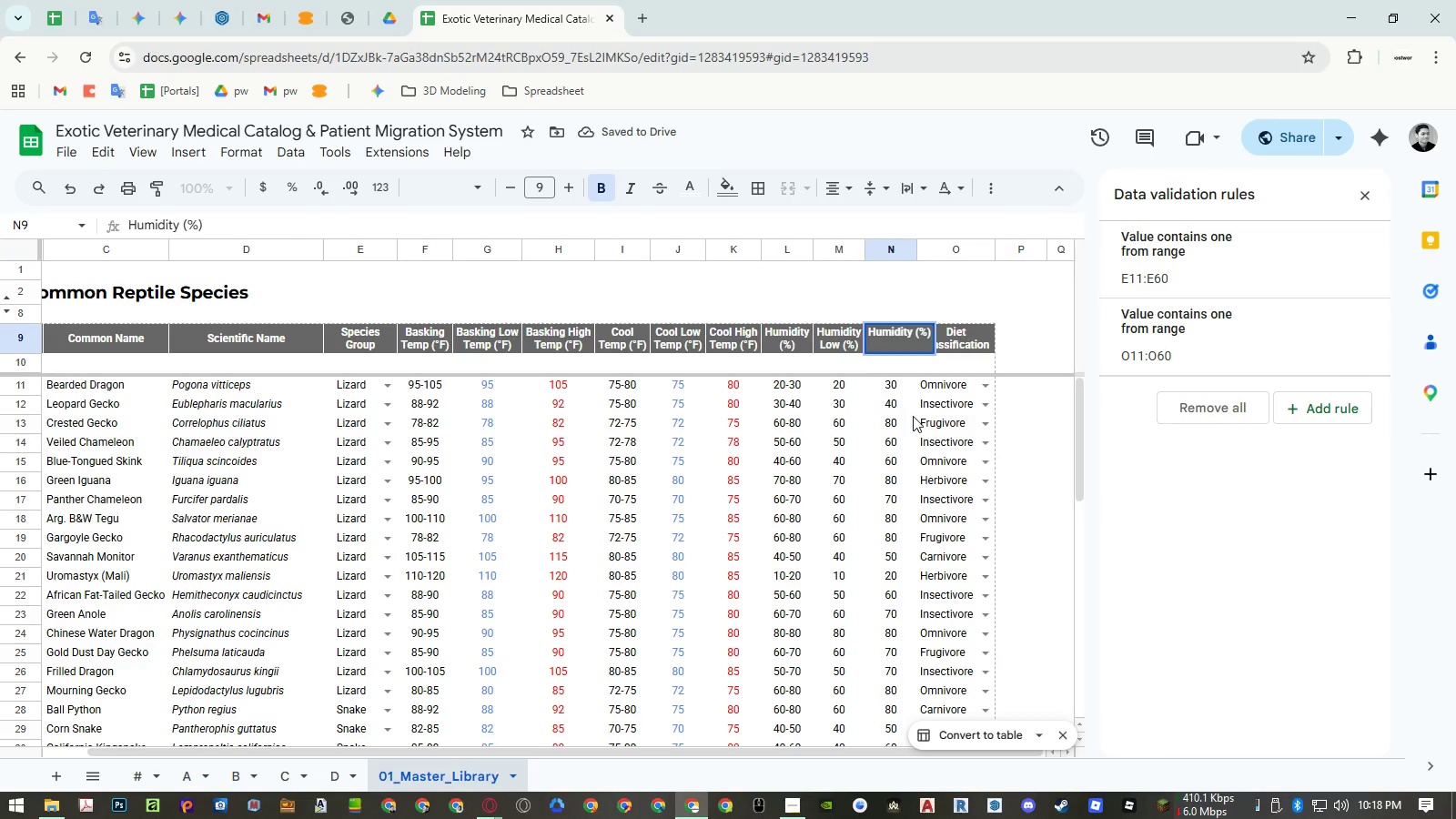 
key(Control+Shift+V)
 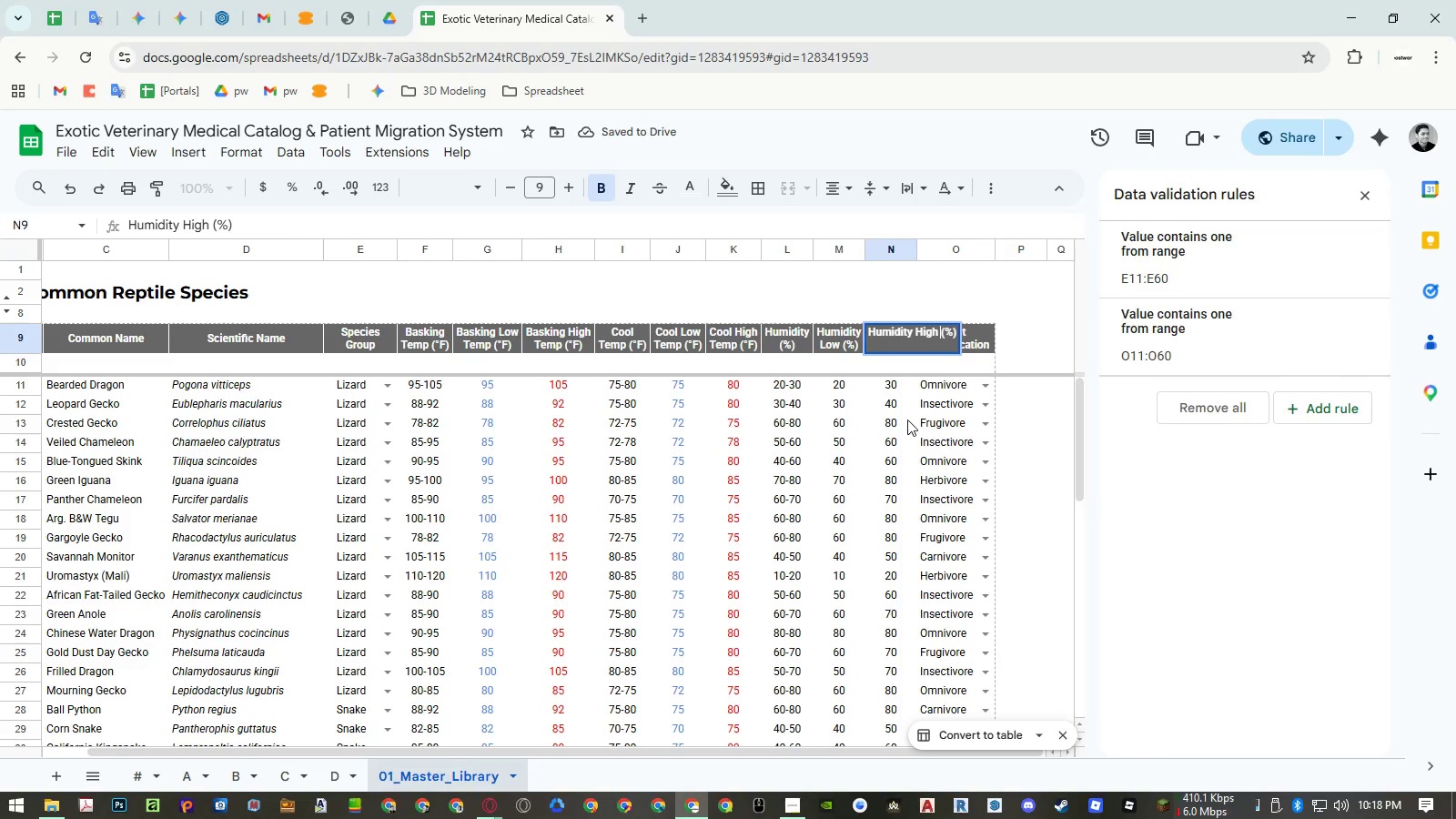 
left_click([906, 420])
 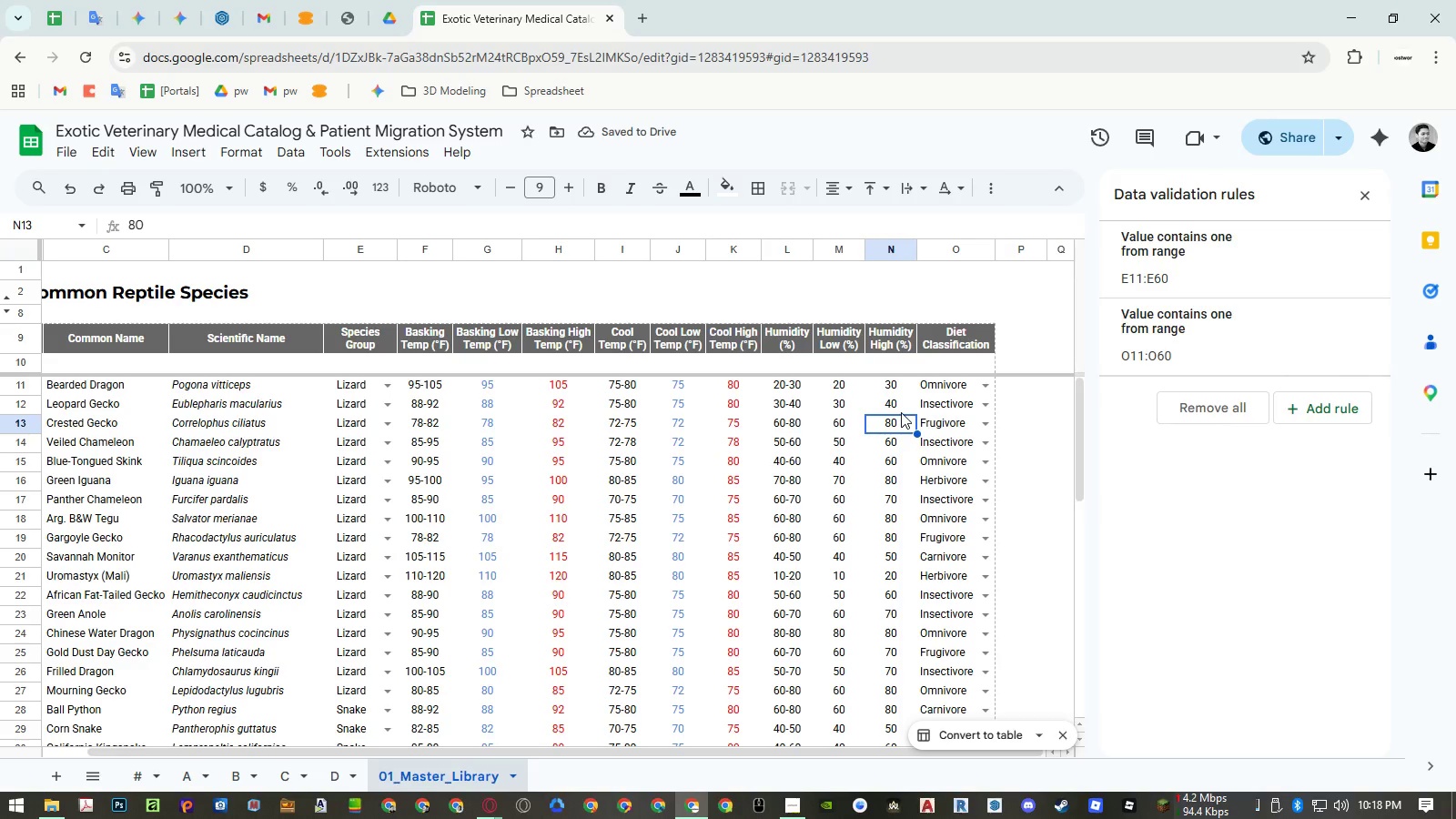 
left_click_drag(start_coordinate=[881, 245], to_coordinate=[860, 247])
 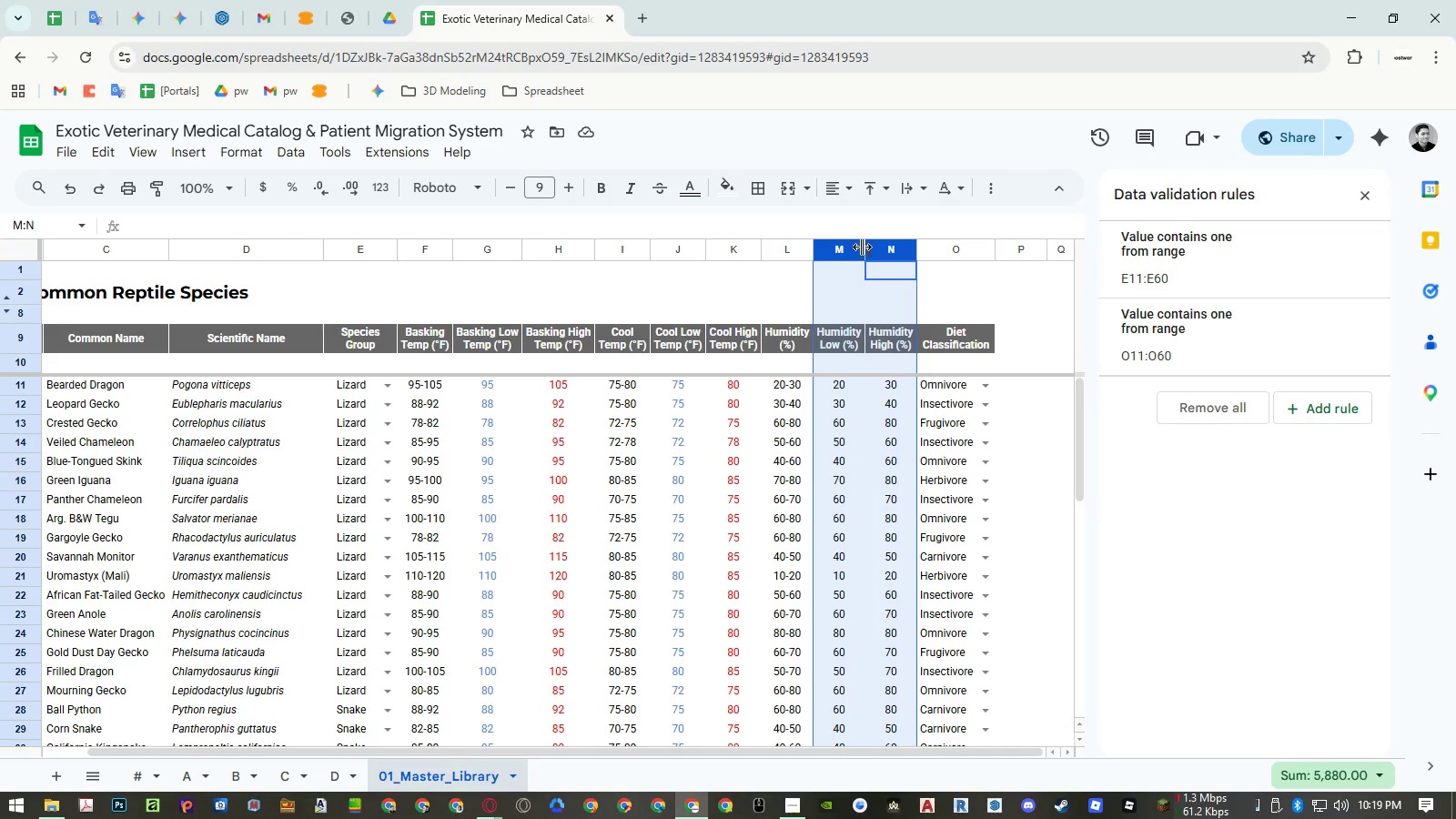 
double_click([862, 247])
 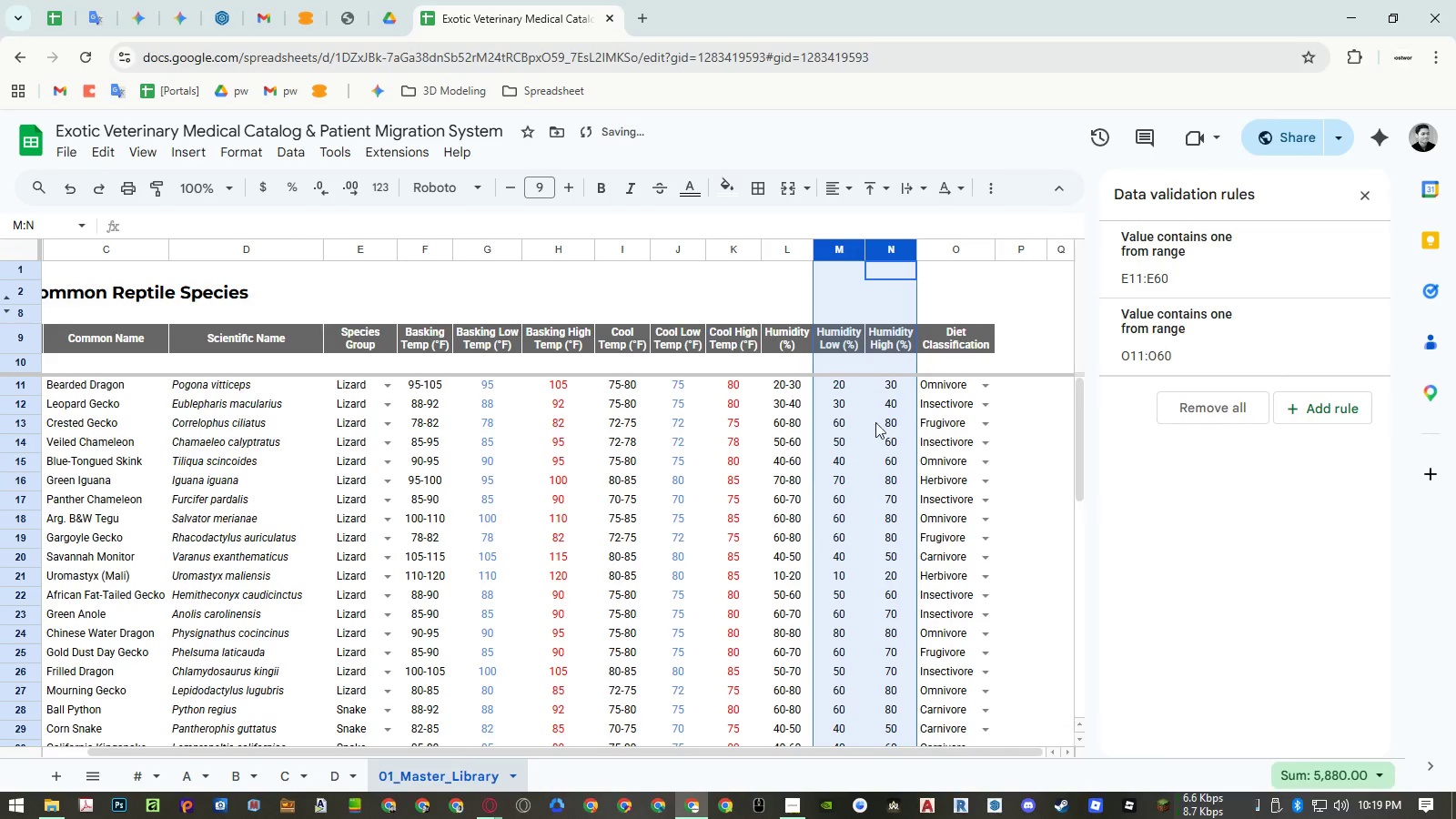 
left_click([898, 431])
 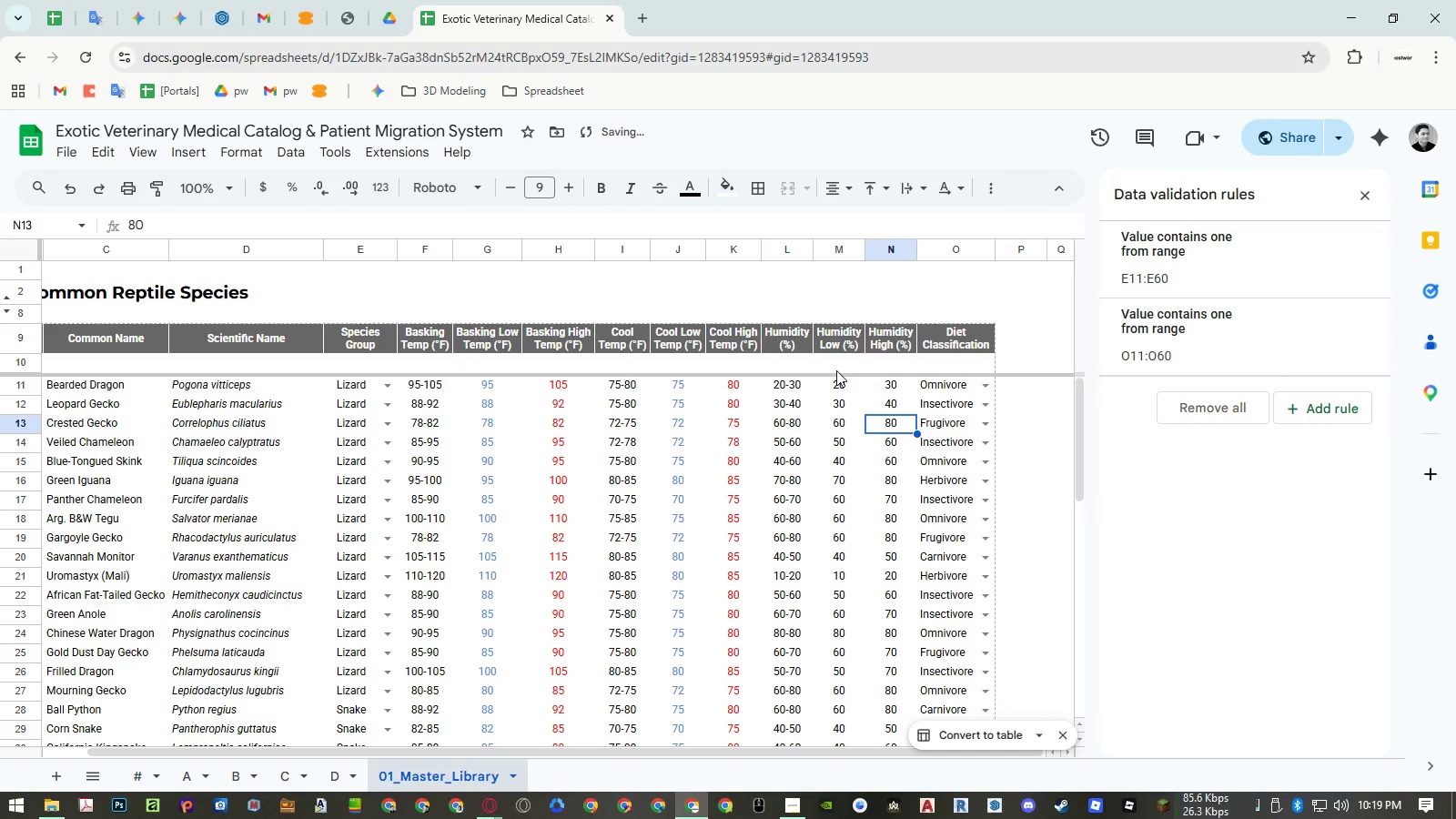 
left_click([834, 365])
 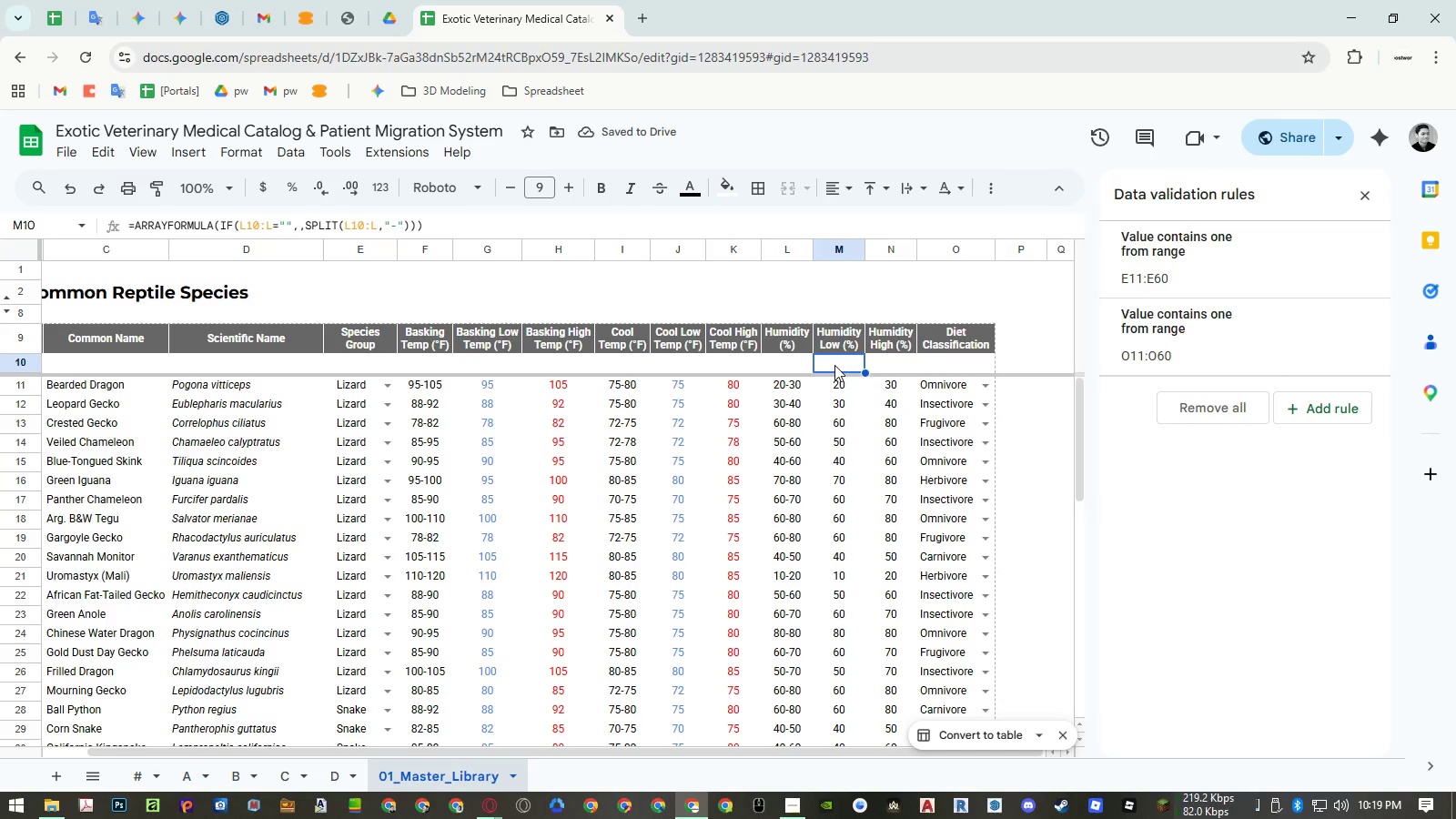 
key(ArrowDown)
 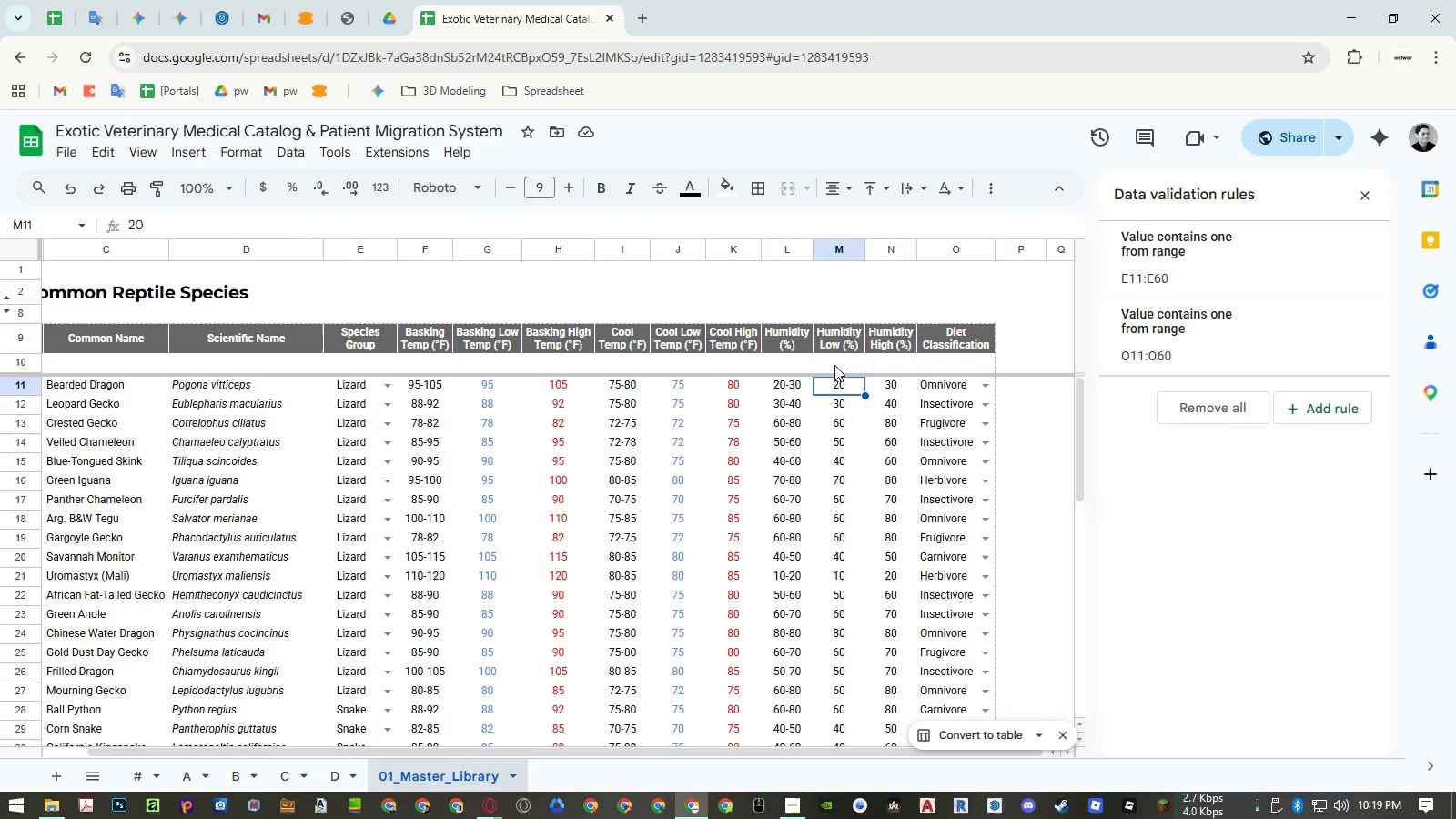 
key(Control+Shift+ArrowDown)
 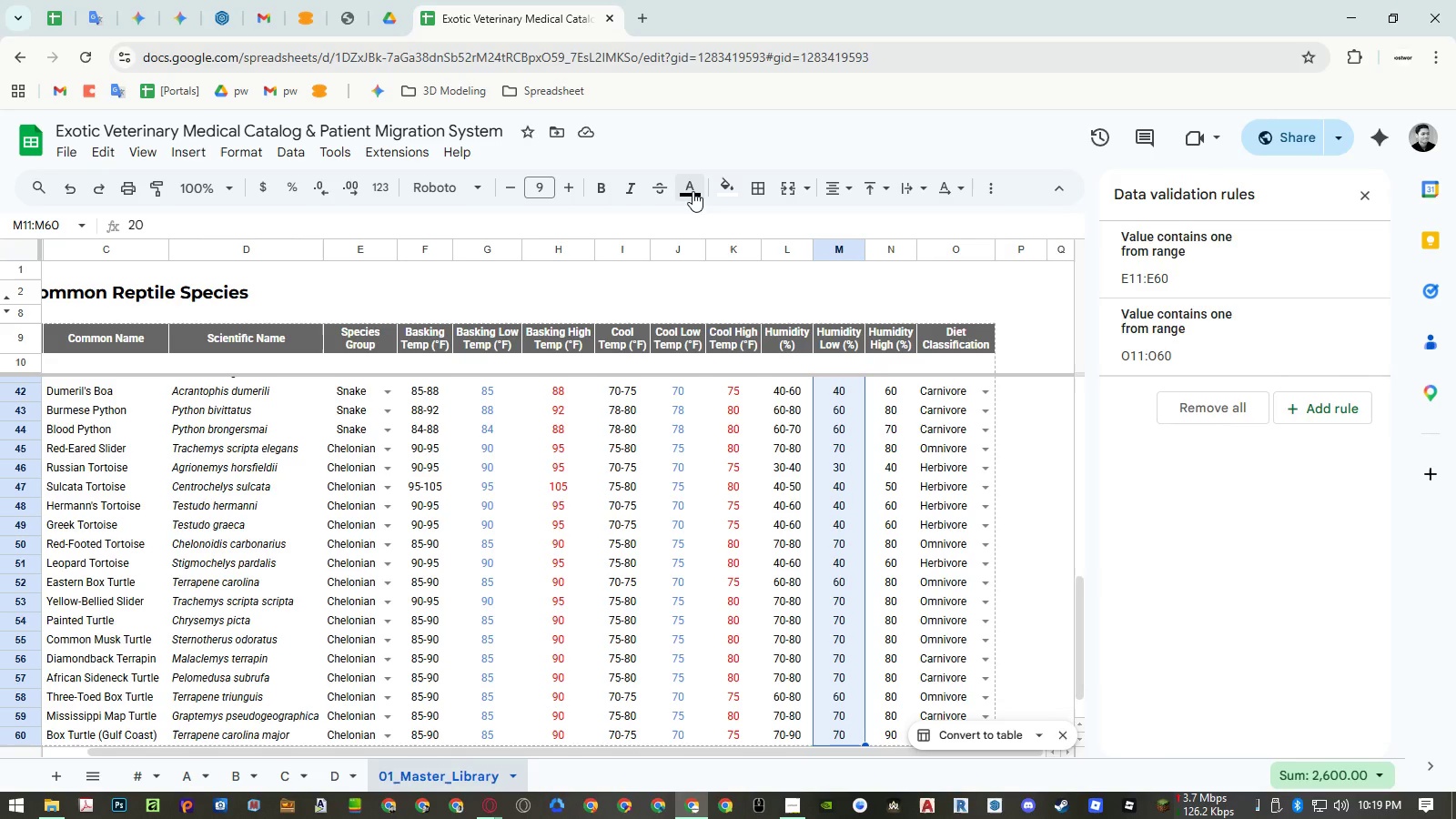 
left_click([693, 191])
 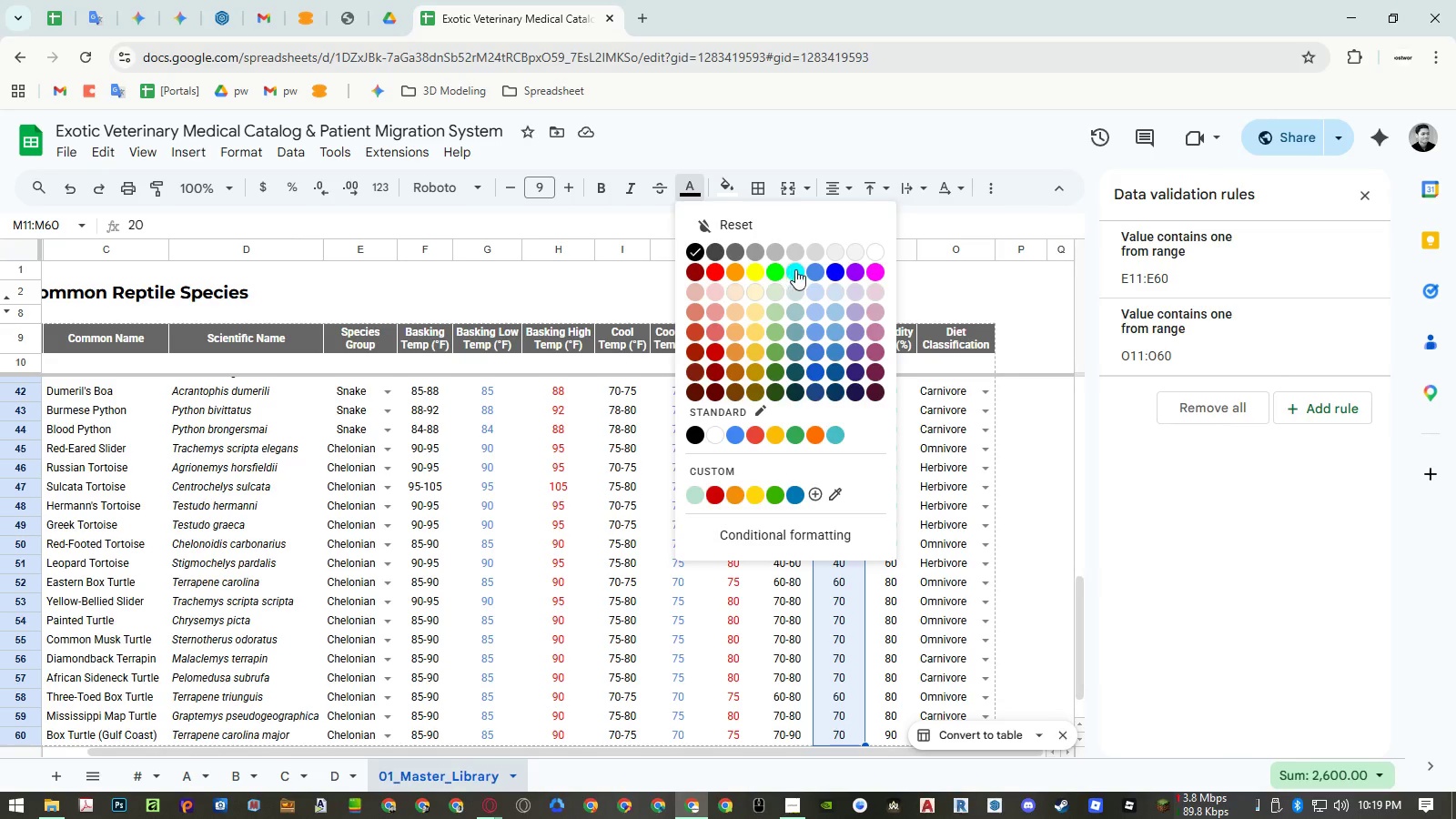 
left_click([815, 270])
 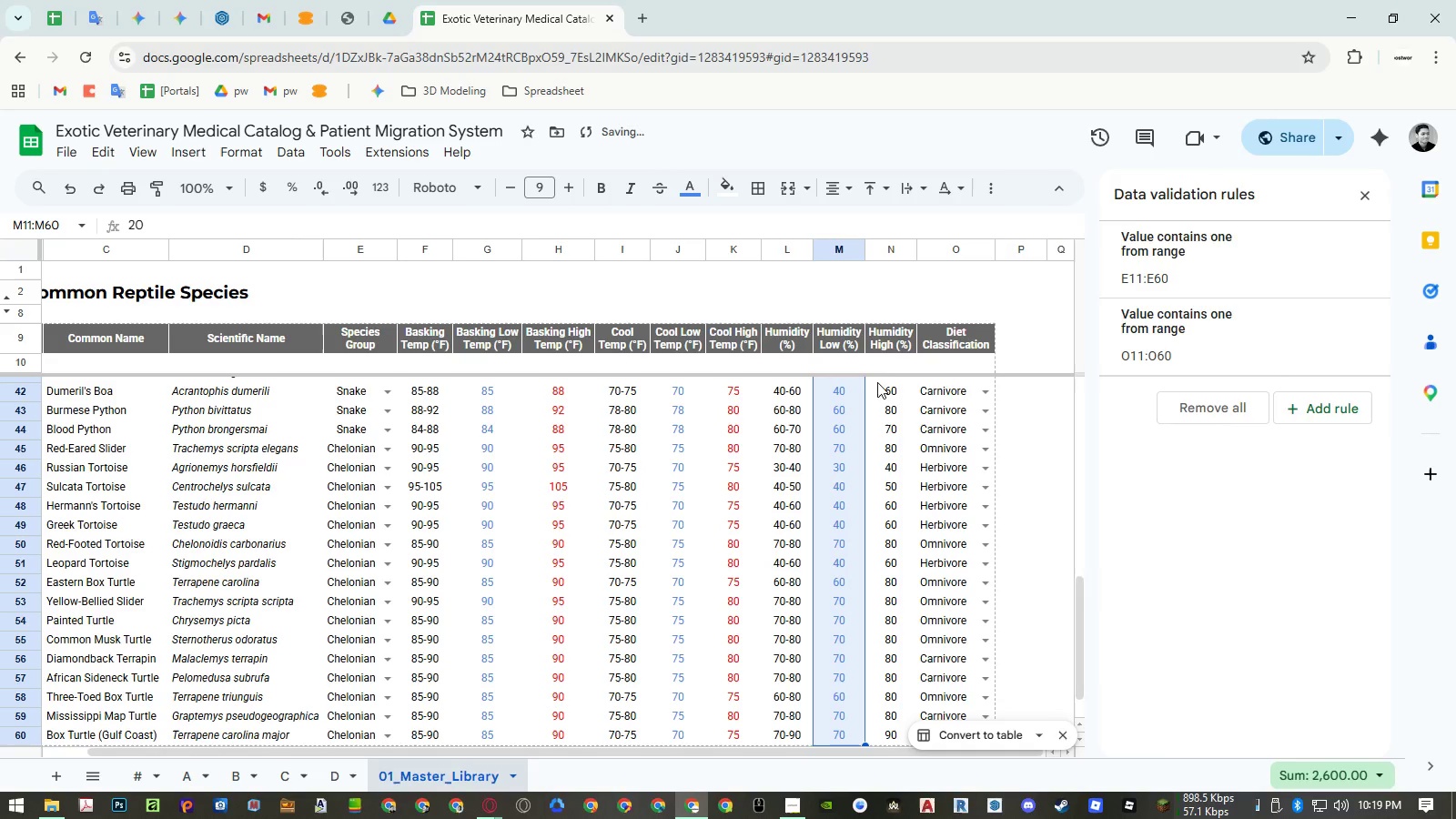 
left_click([879, 364])
 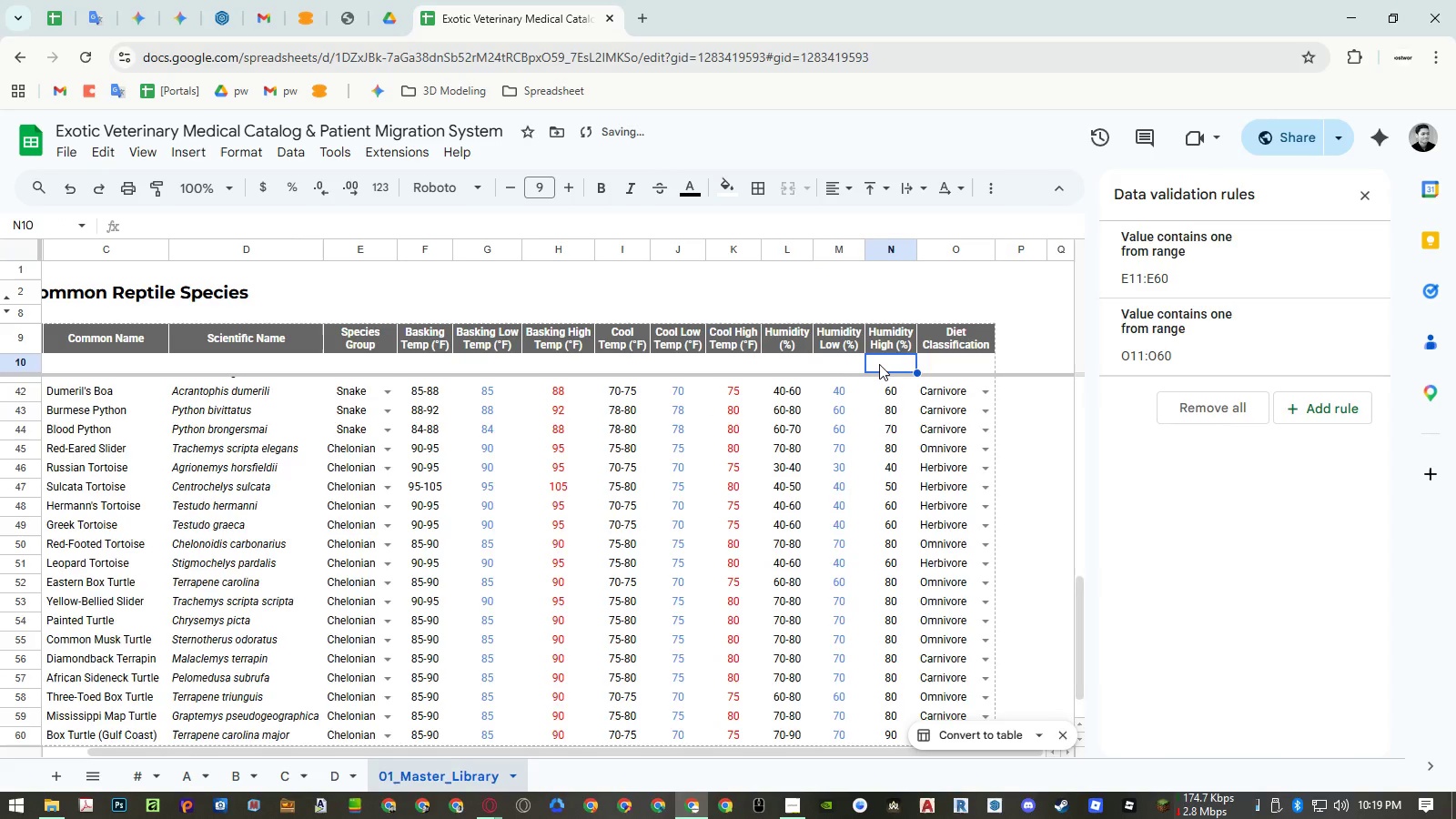 
key(ArrowDown)
 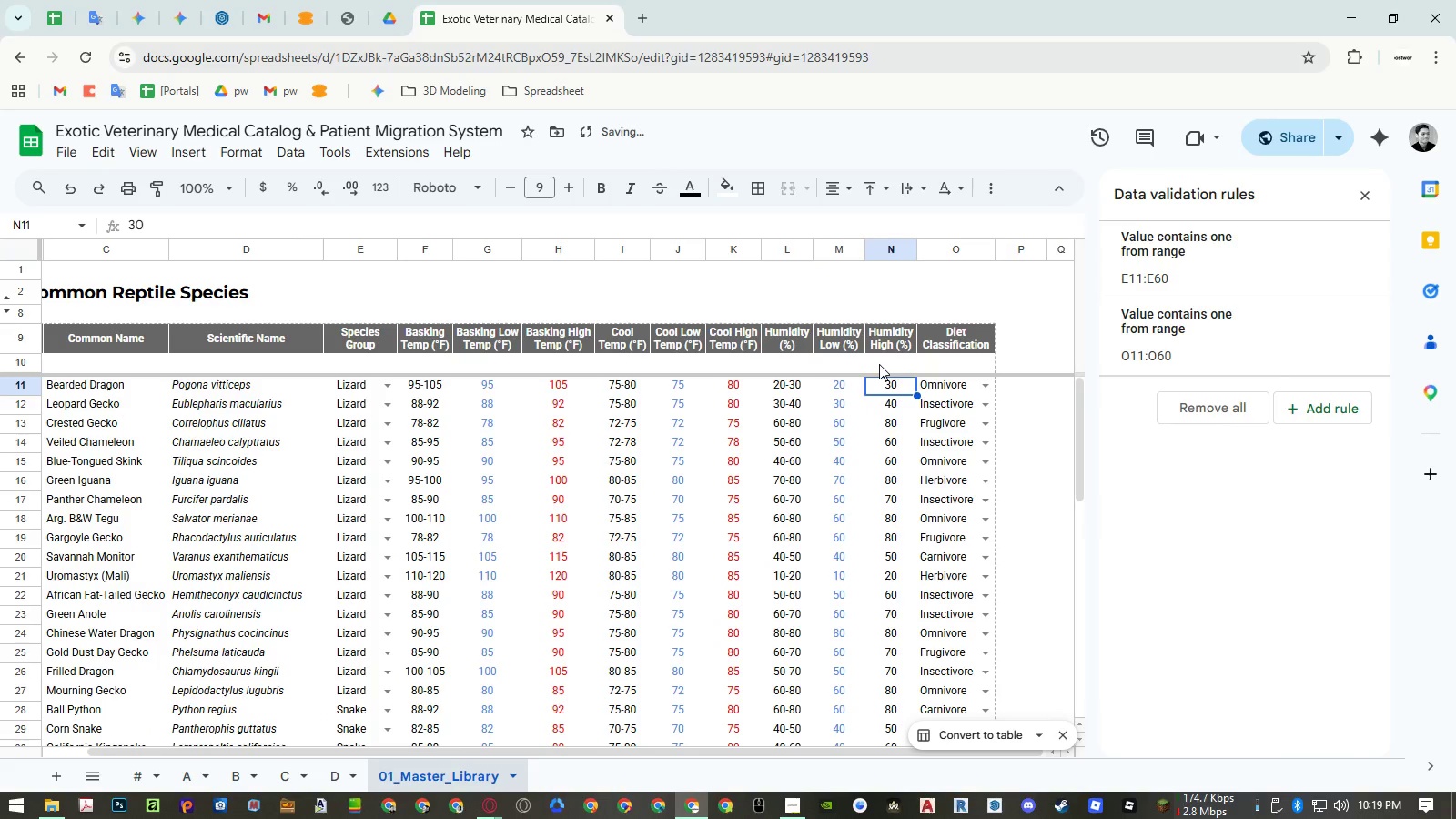 
key(Control+ControlLeft)
 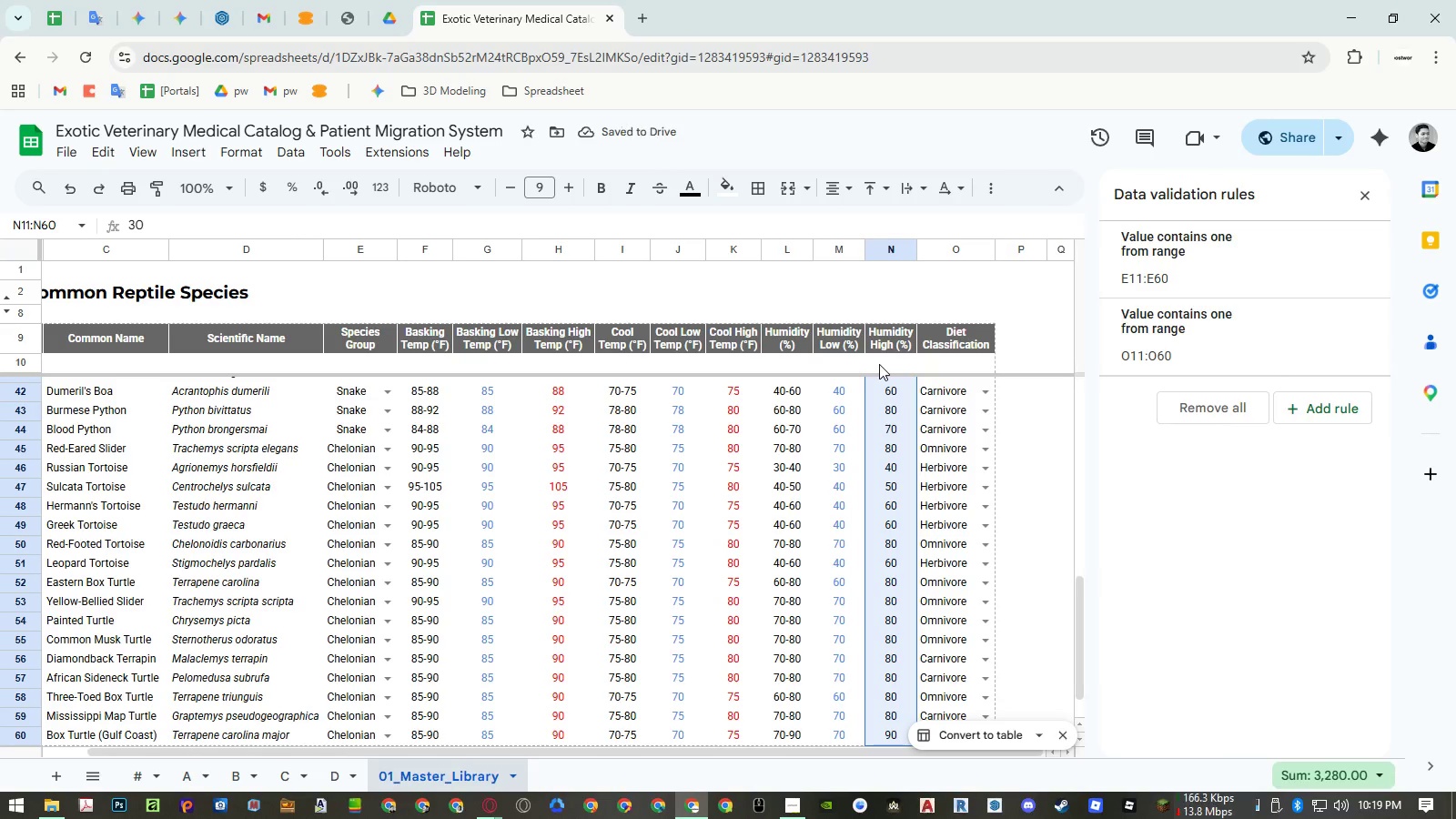 
key(Control+Shift+ShiftLeft)
 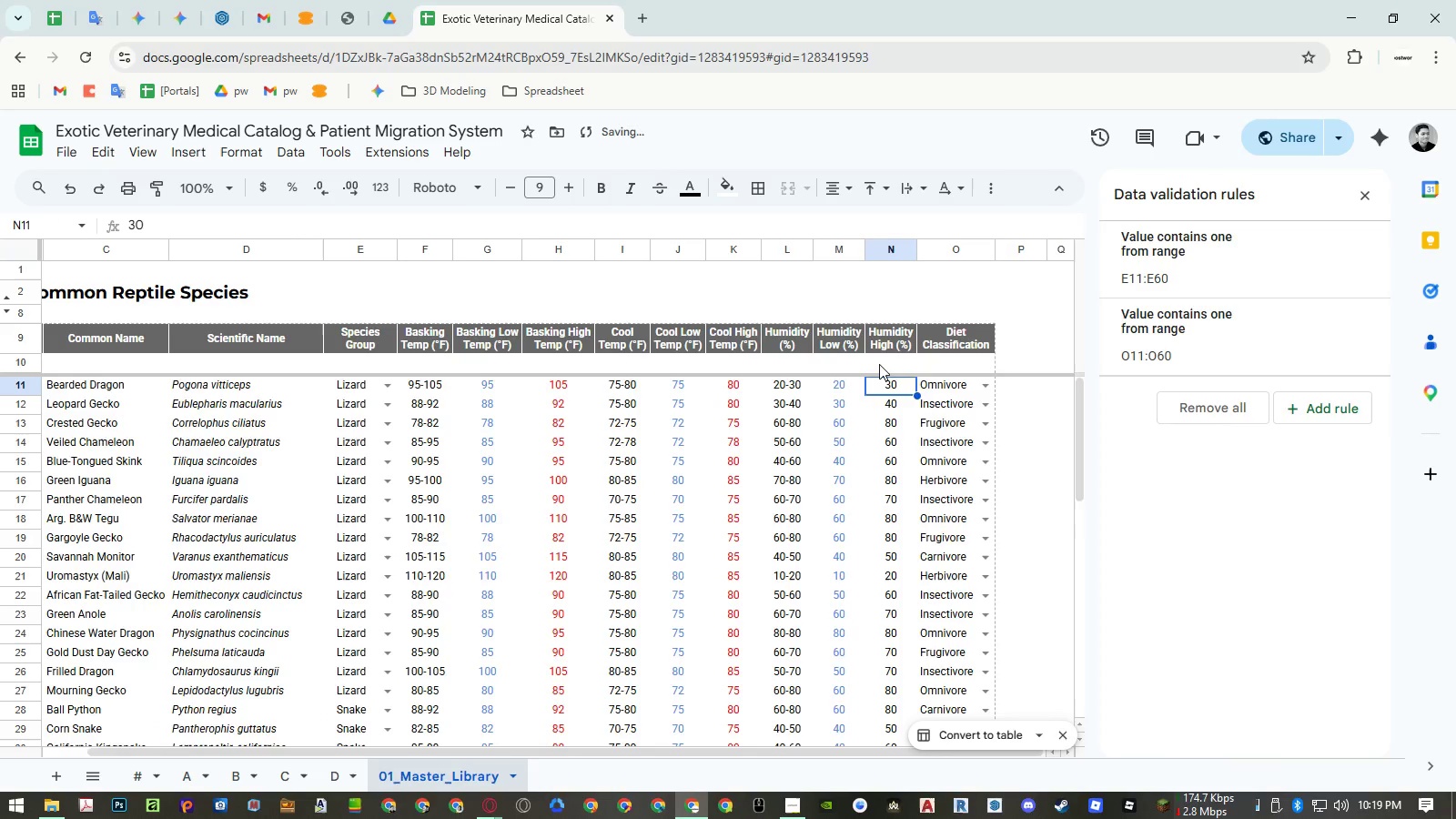 
key(Control+Shift+ArrowDown)
 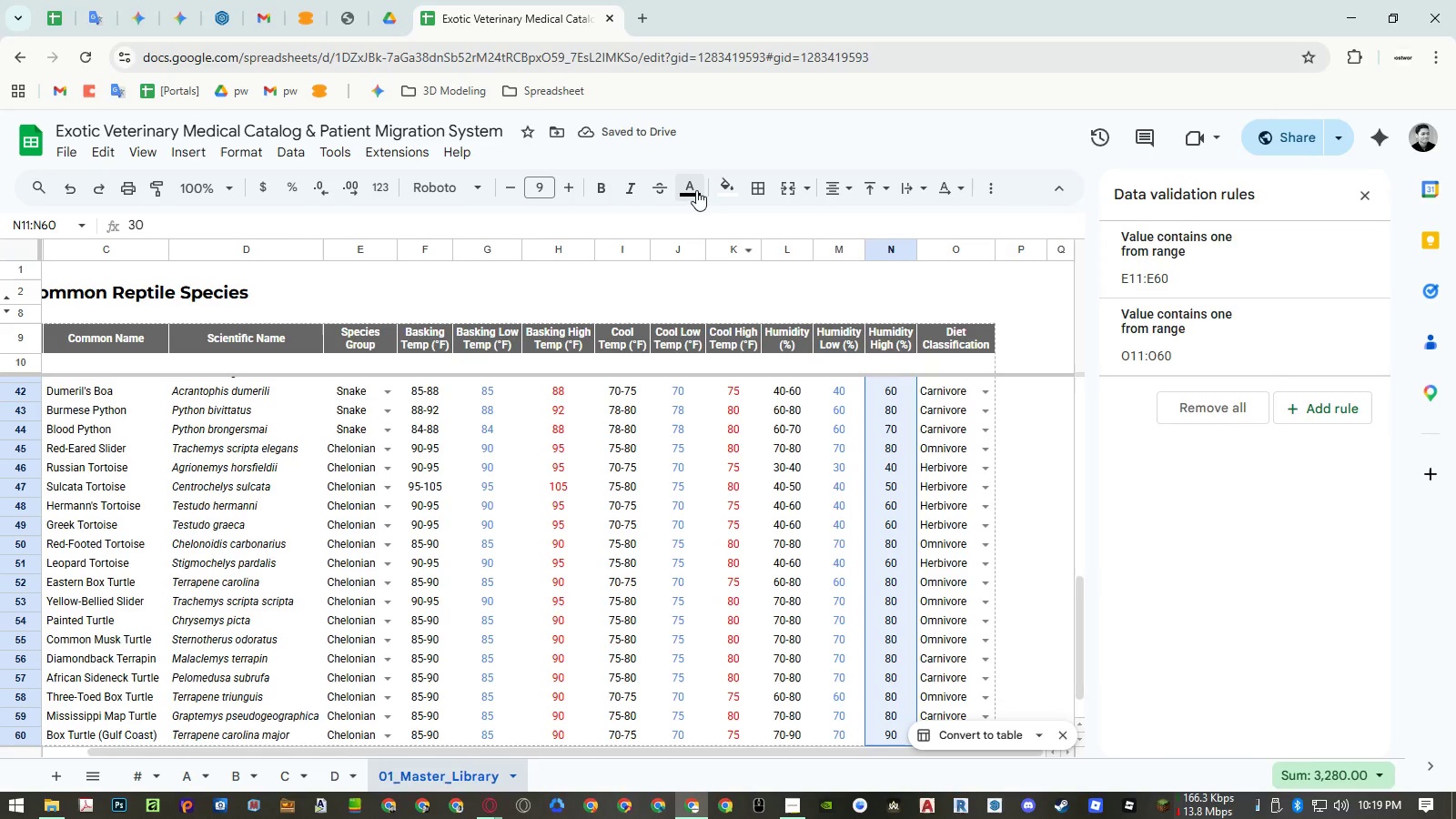 
left_click([696, 189])
 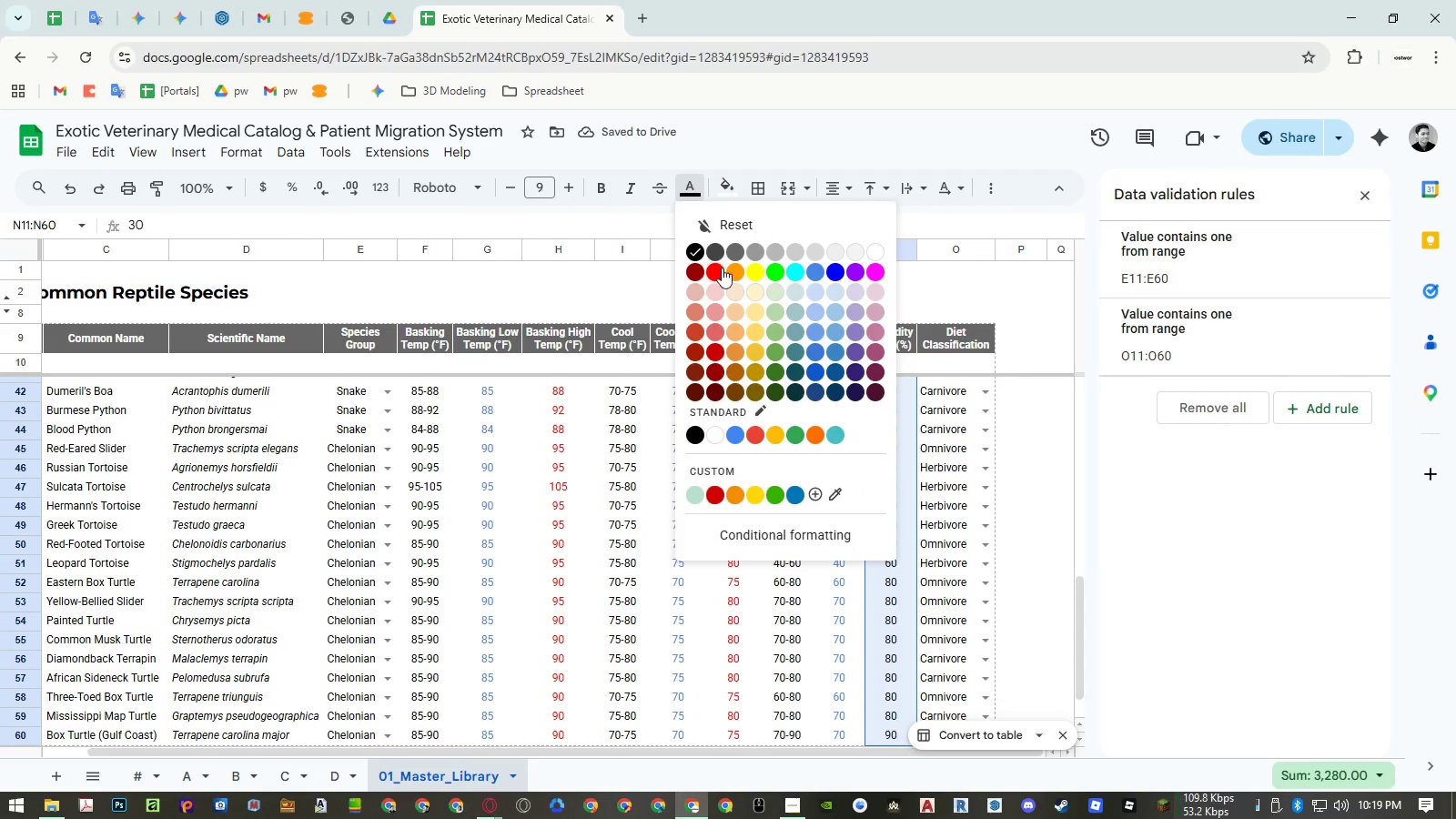 
left_click([721, 268])
 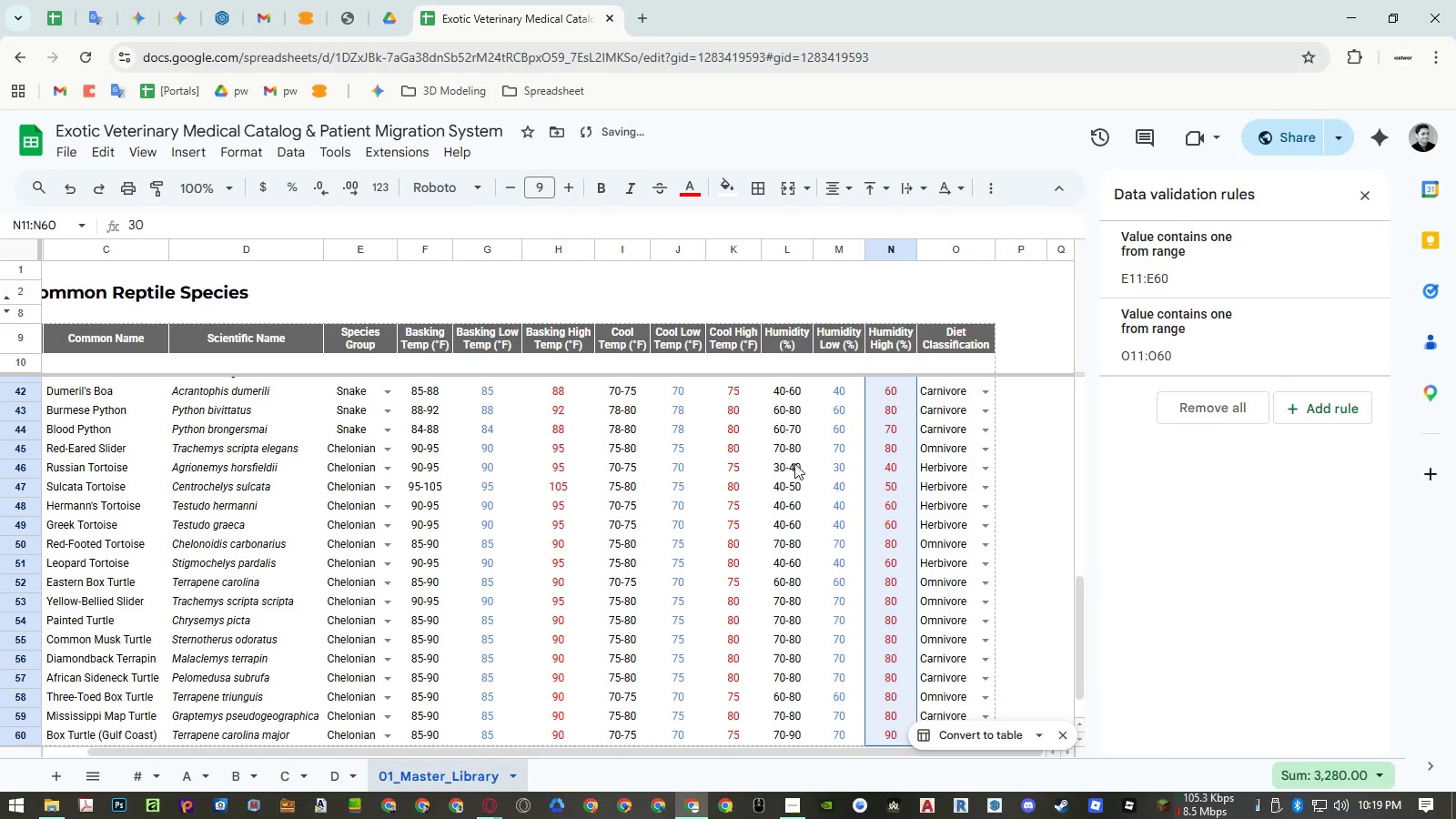 
left_click([797, 476])
 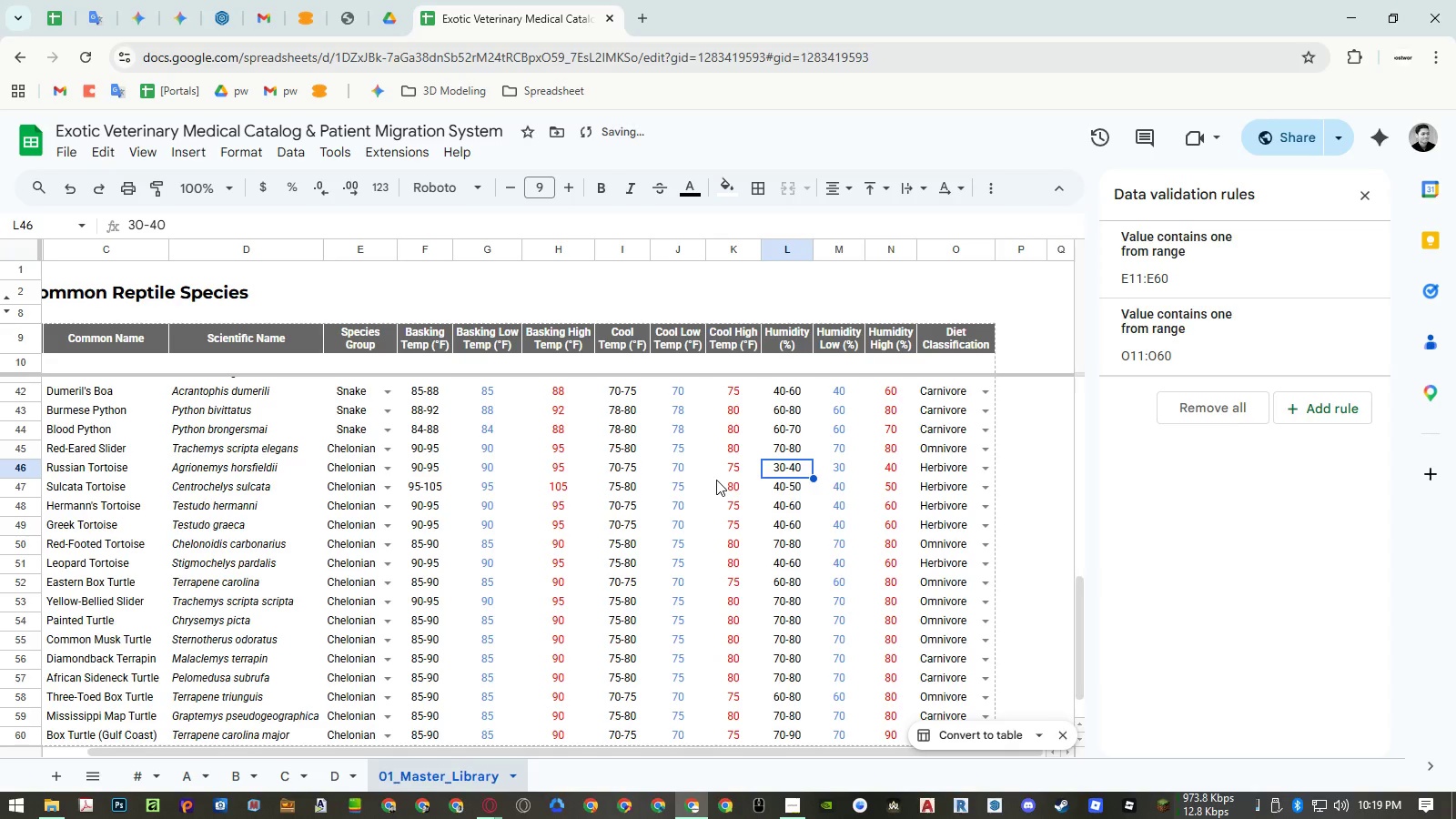 
hold_key(key=ShiftLeft, duration=0.81)
scroll: coordinate [716, 480], scroll_direction: up, amount: 7.0
 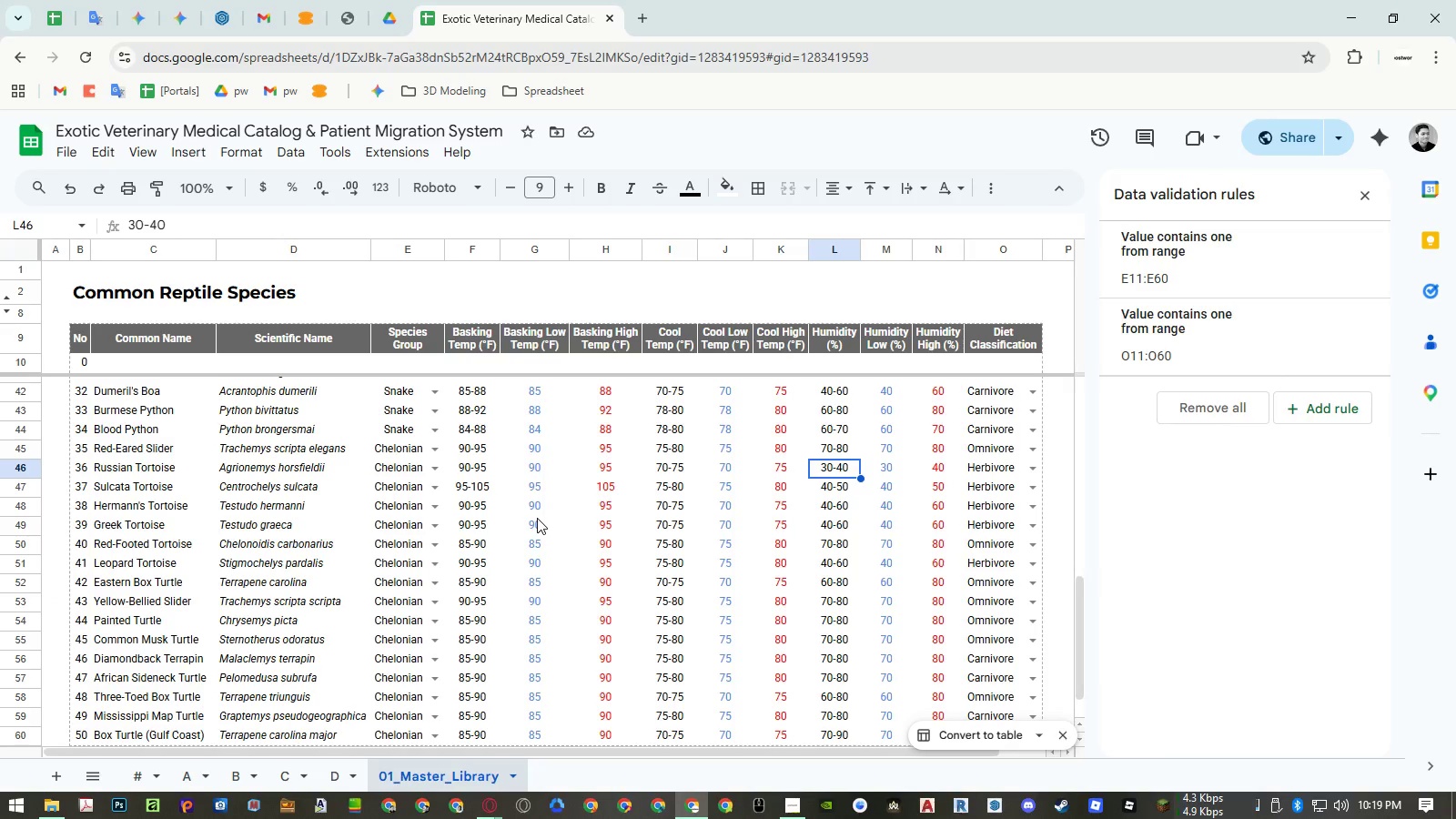 
wait(7.38)
 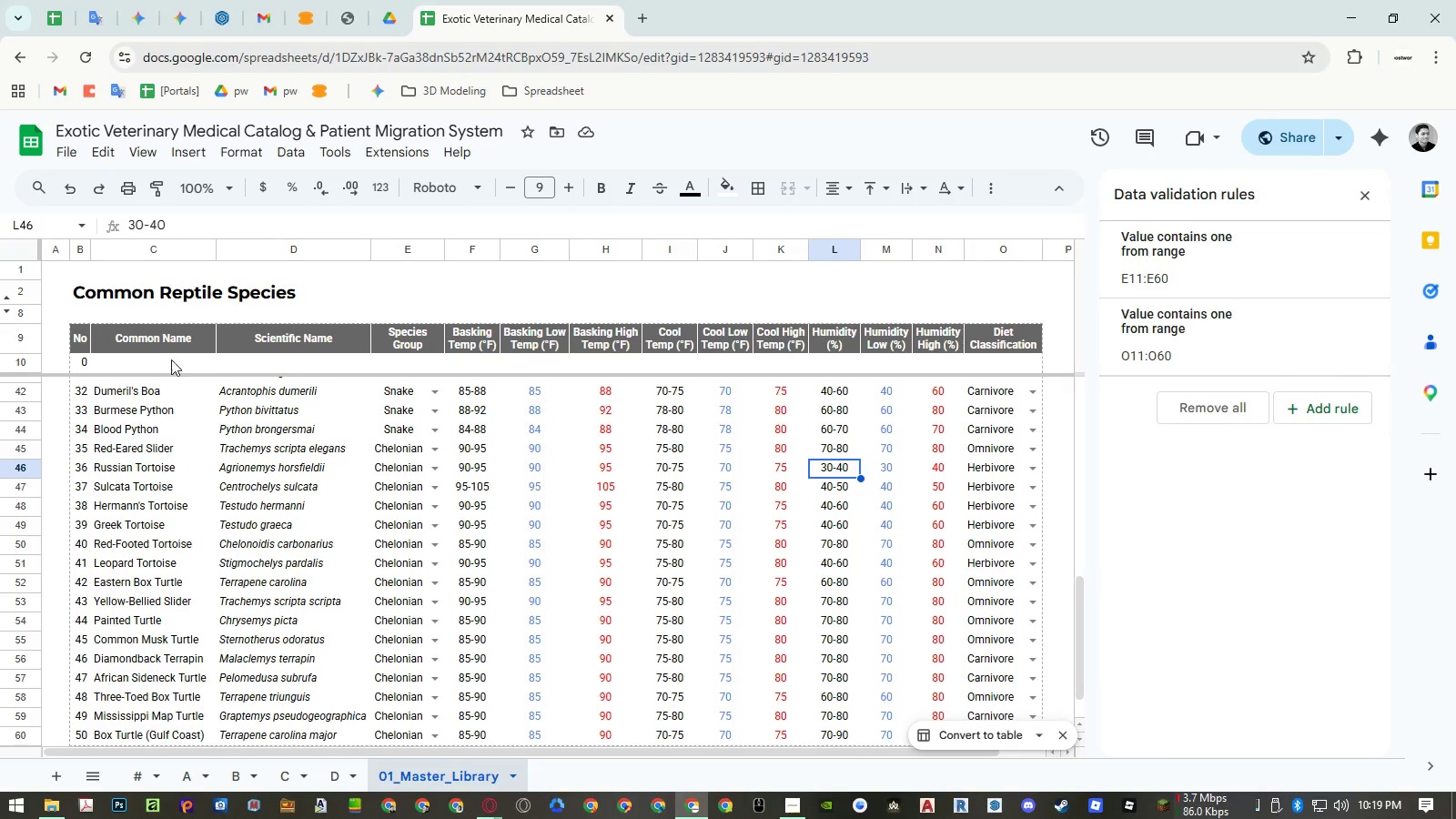 
left_click([33, 360])
 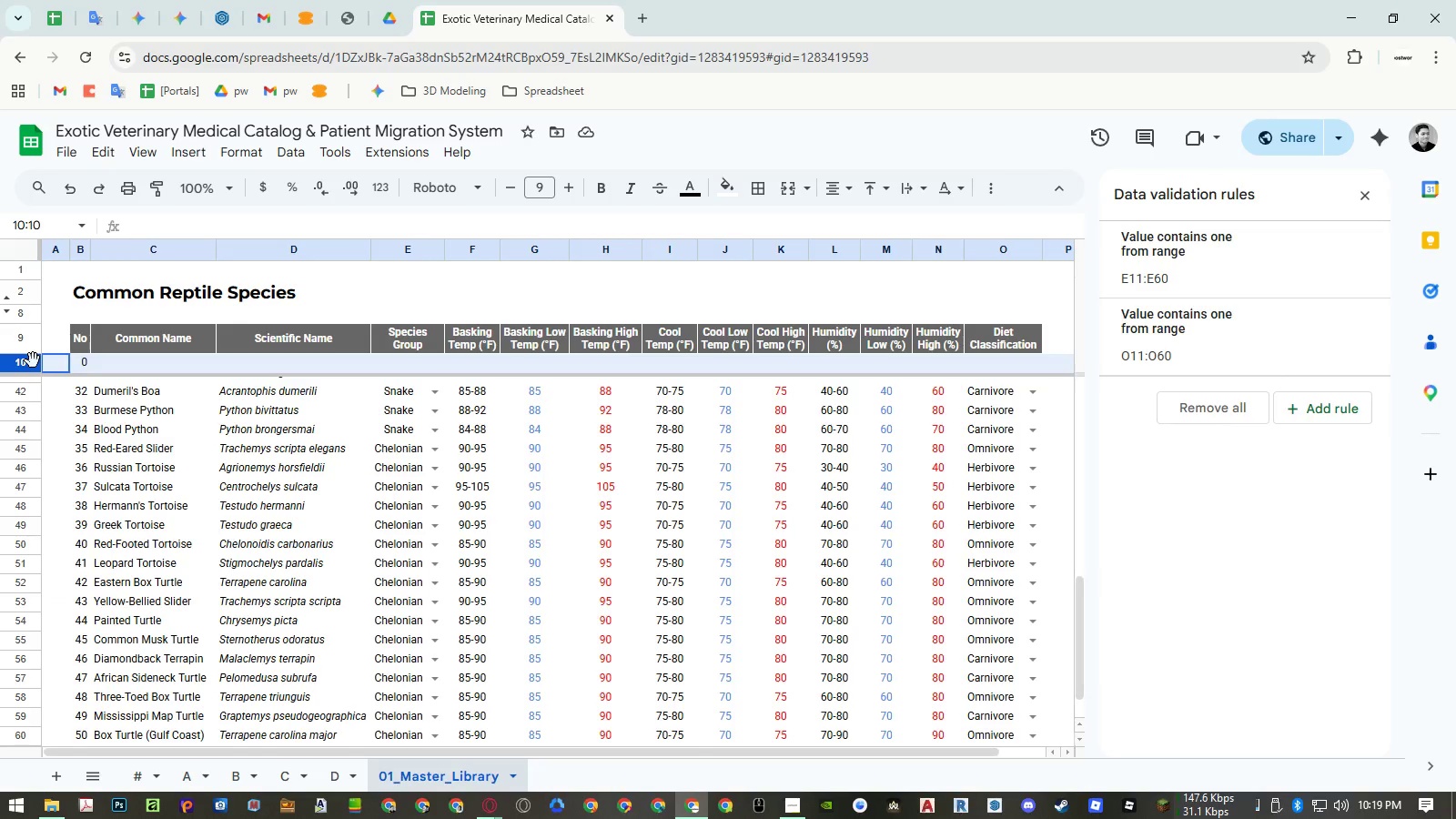 
right_click([33, 360])
 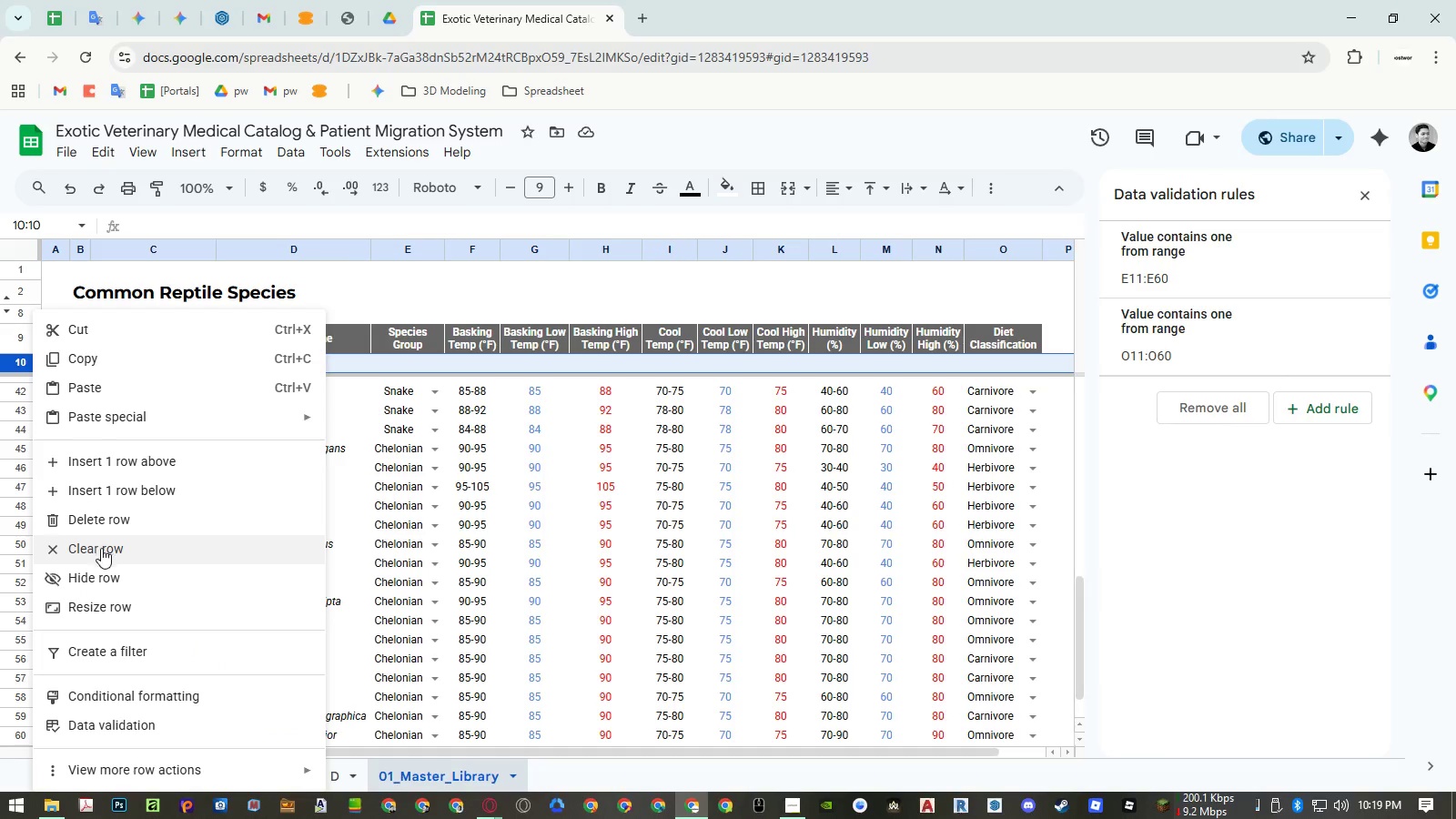 
left_click([103, 572])
 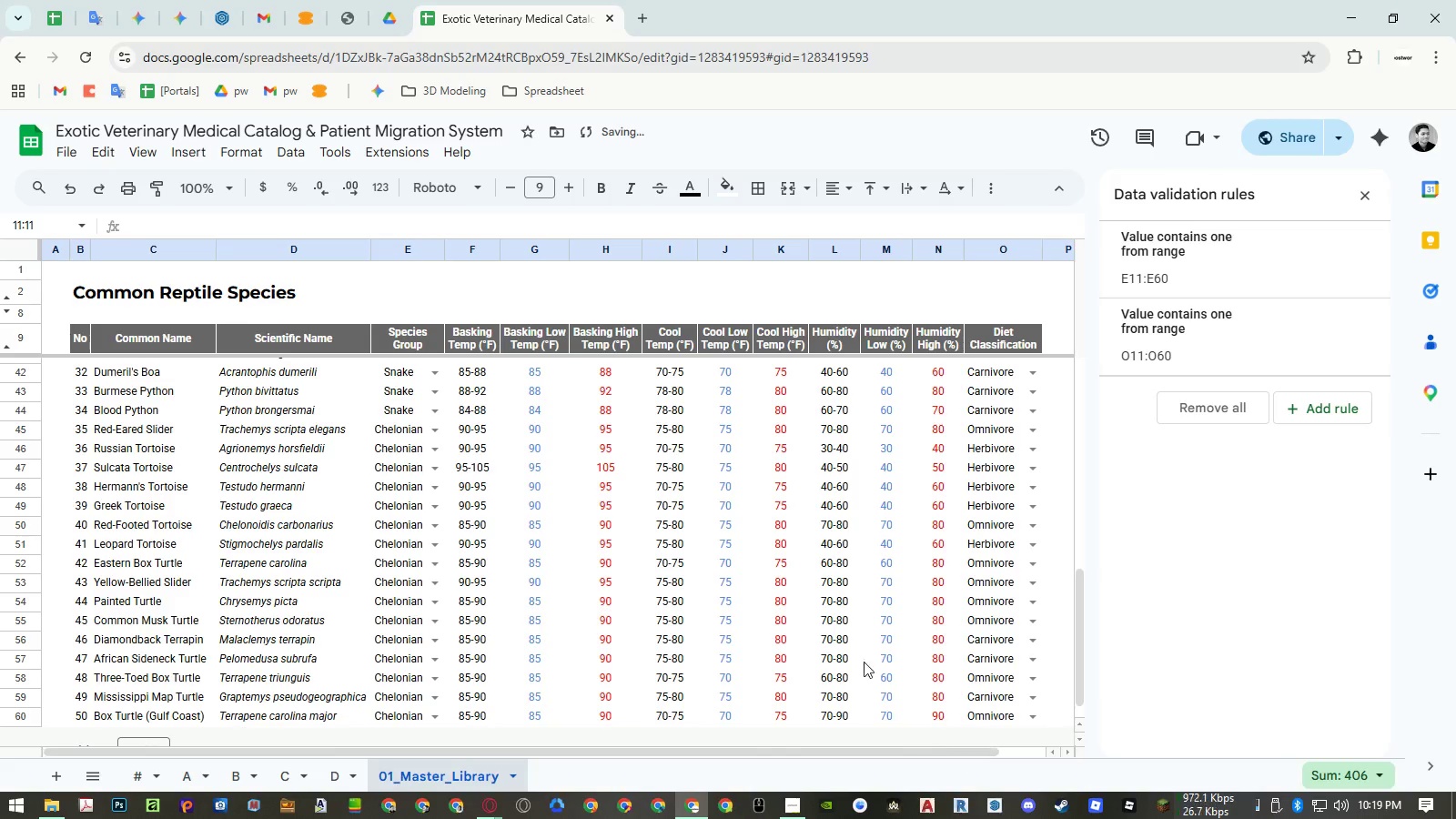 
left_click([854, 646])
 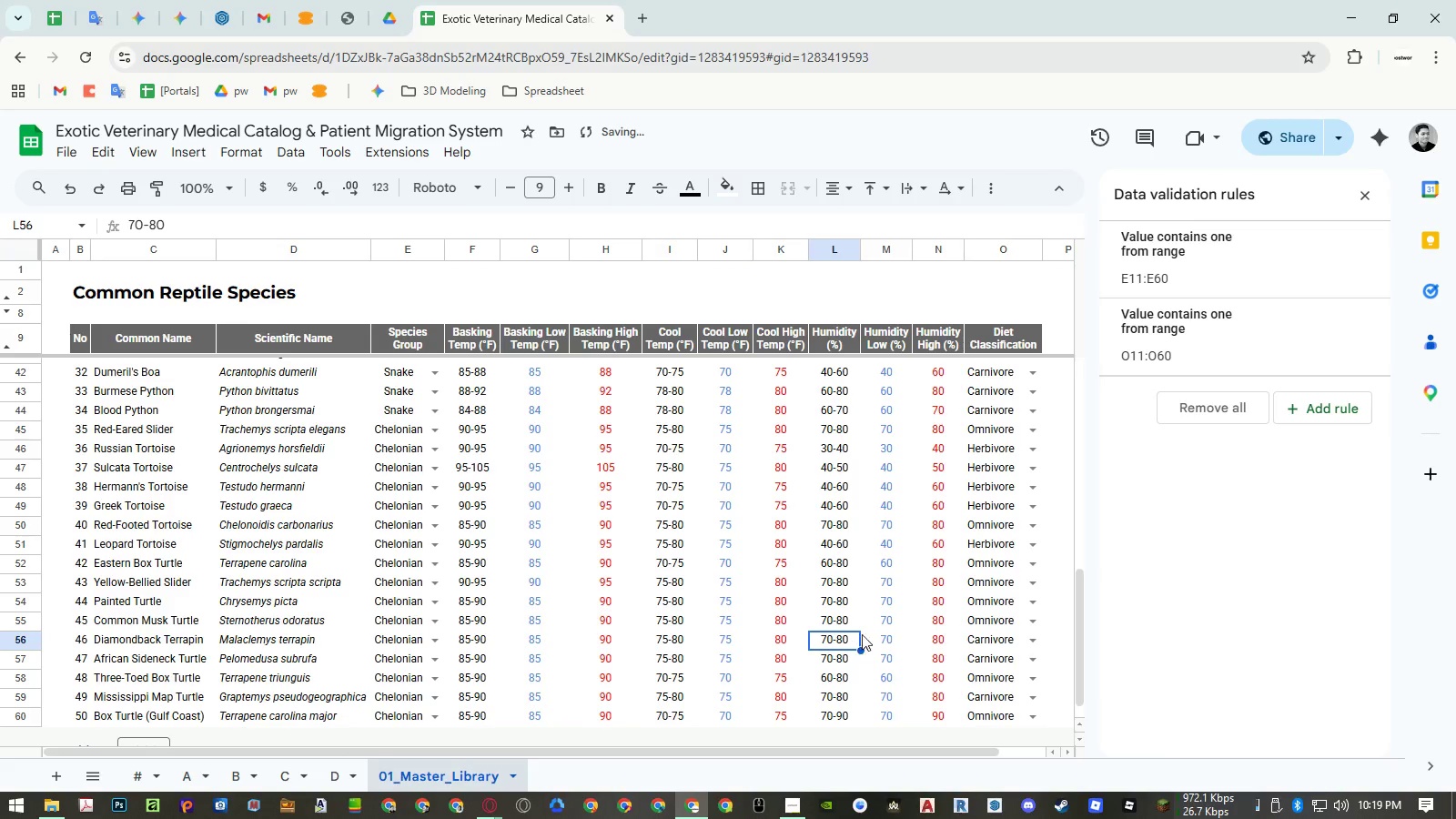 
scroll: coordinate [887, 606], scroll_direction: up, amount: 24.0
 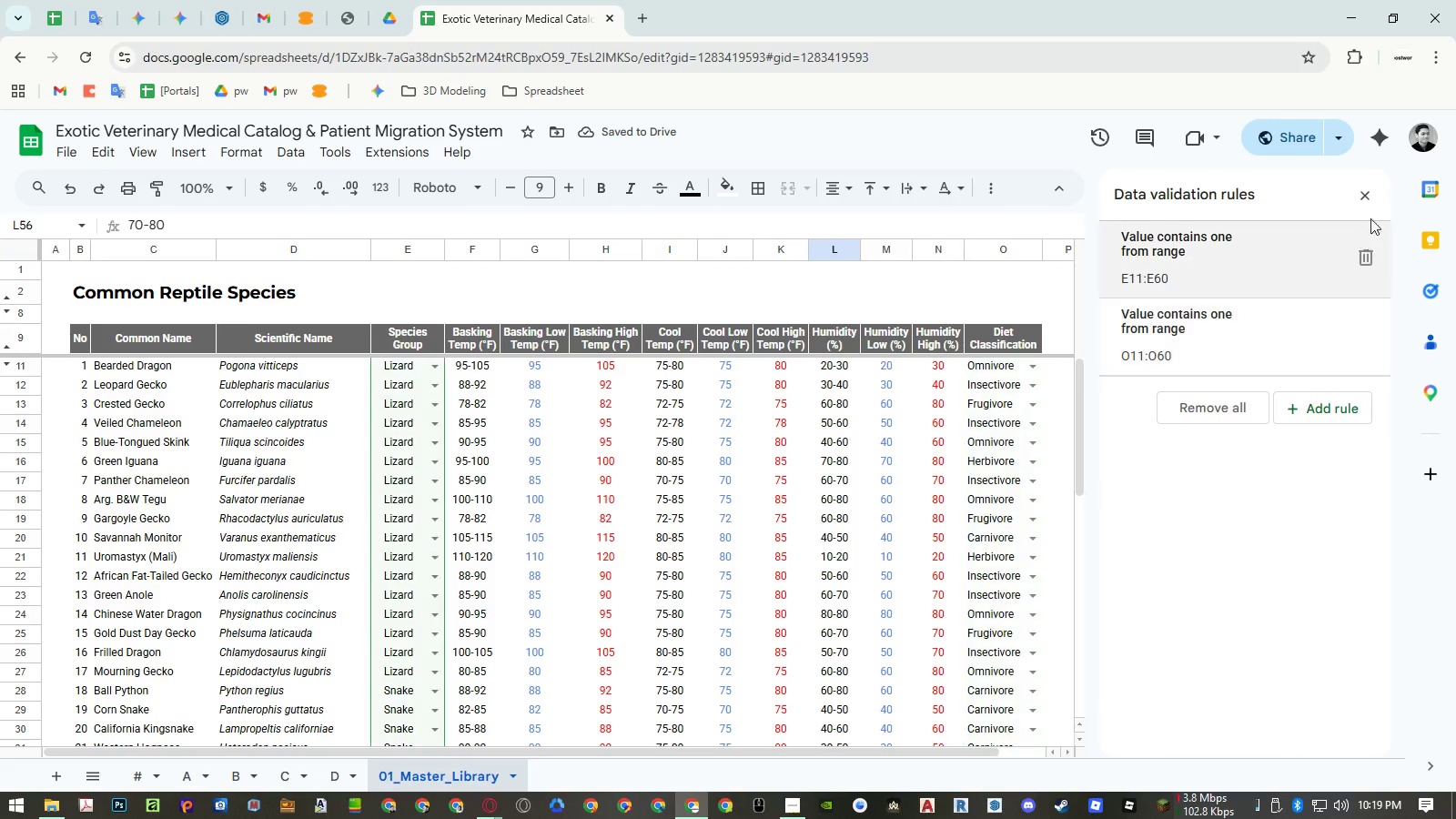 
left_click([1370, 199])
 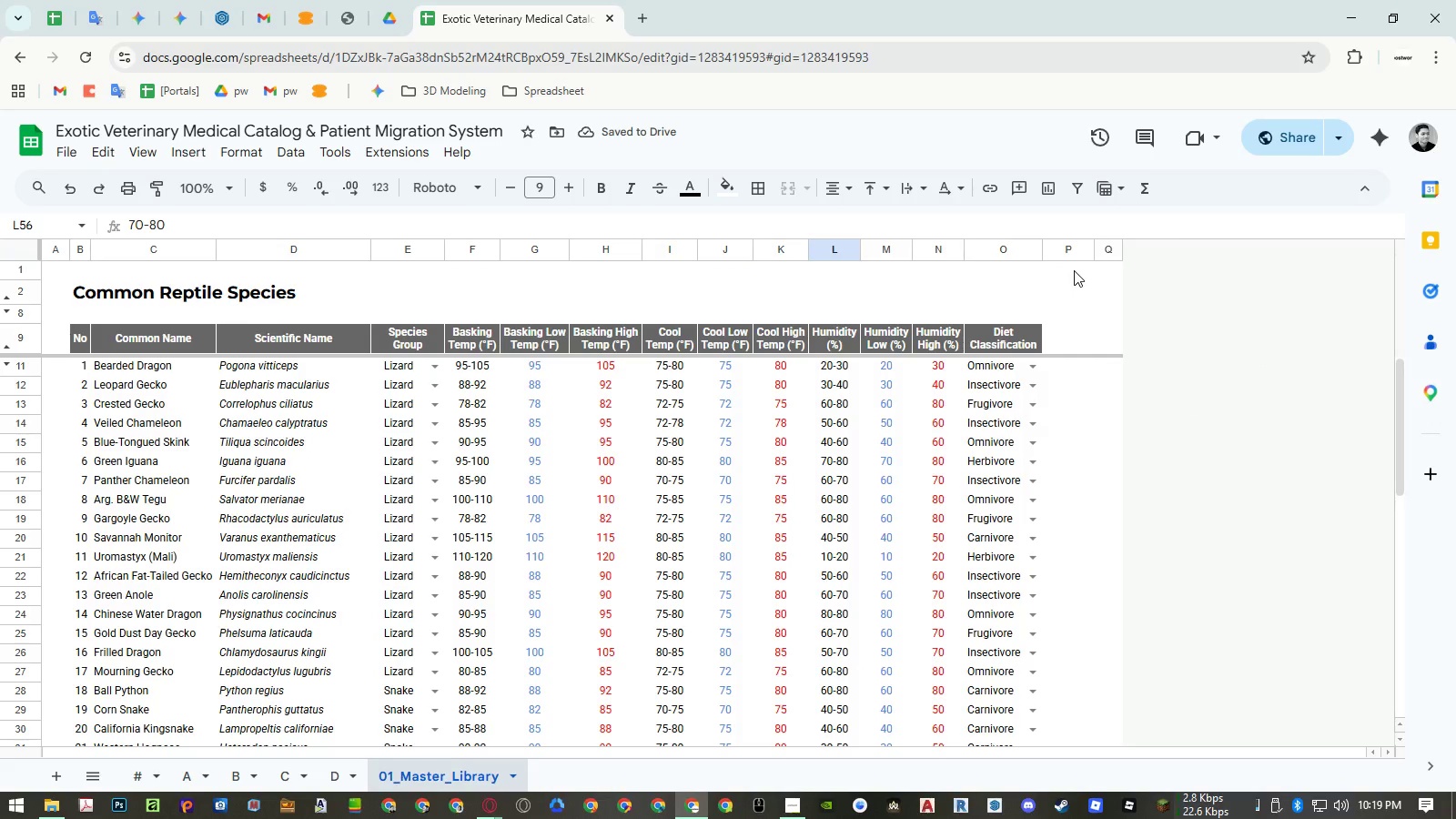 
right_click([1067, 248])
 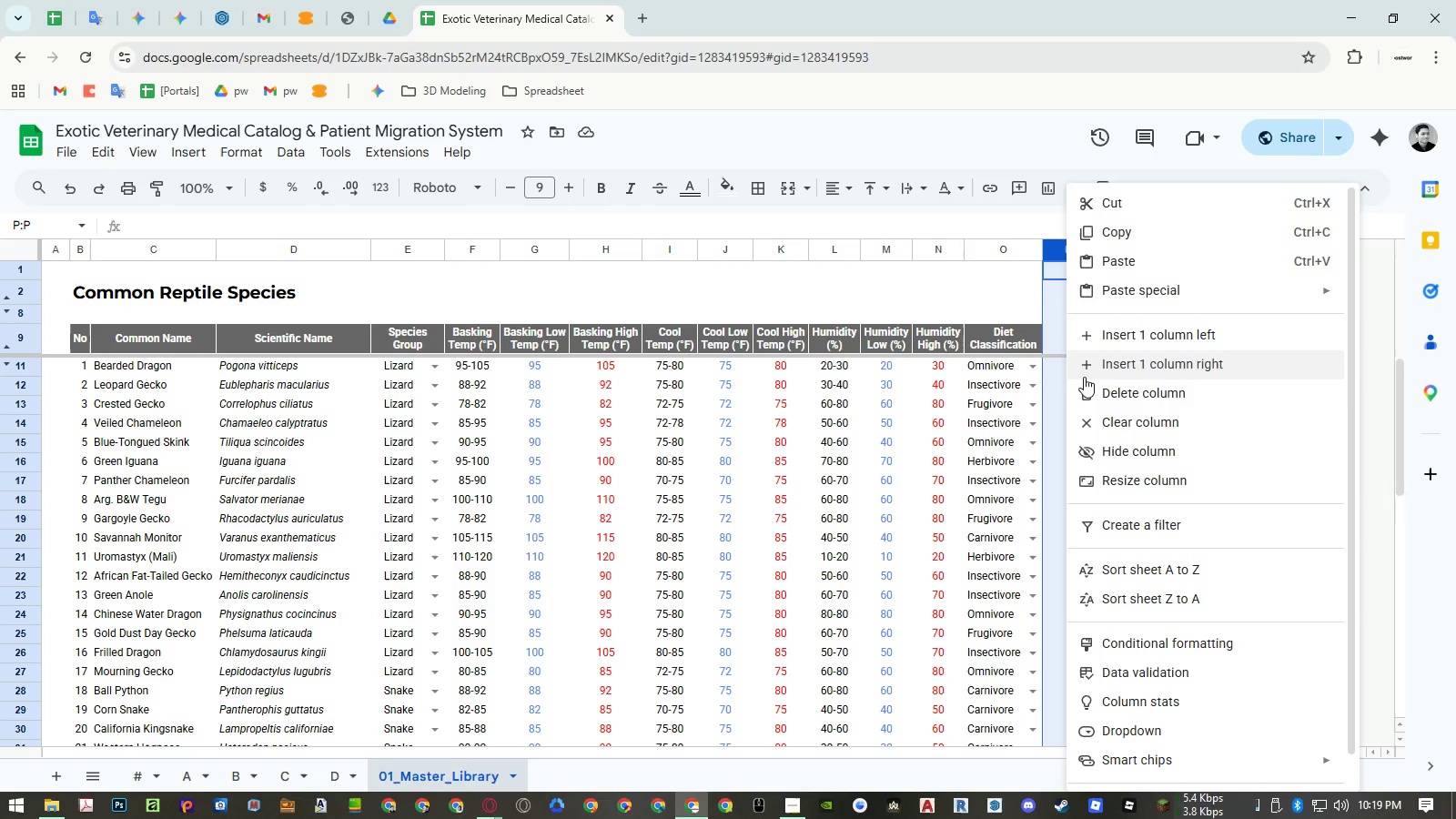 
left_click([1087, 388])
 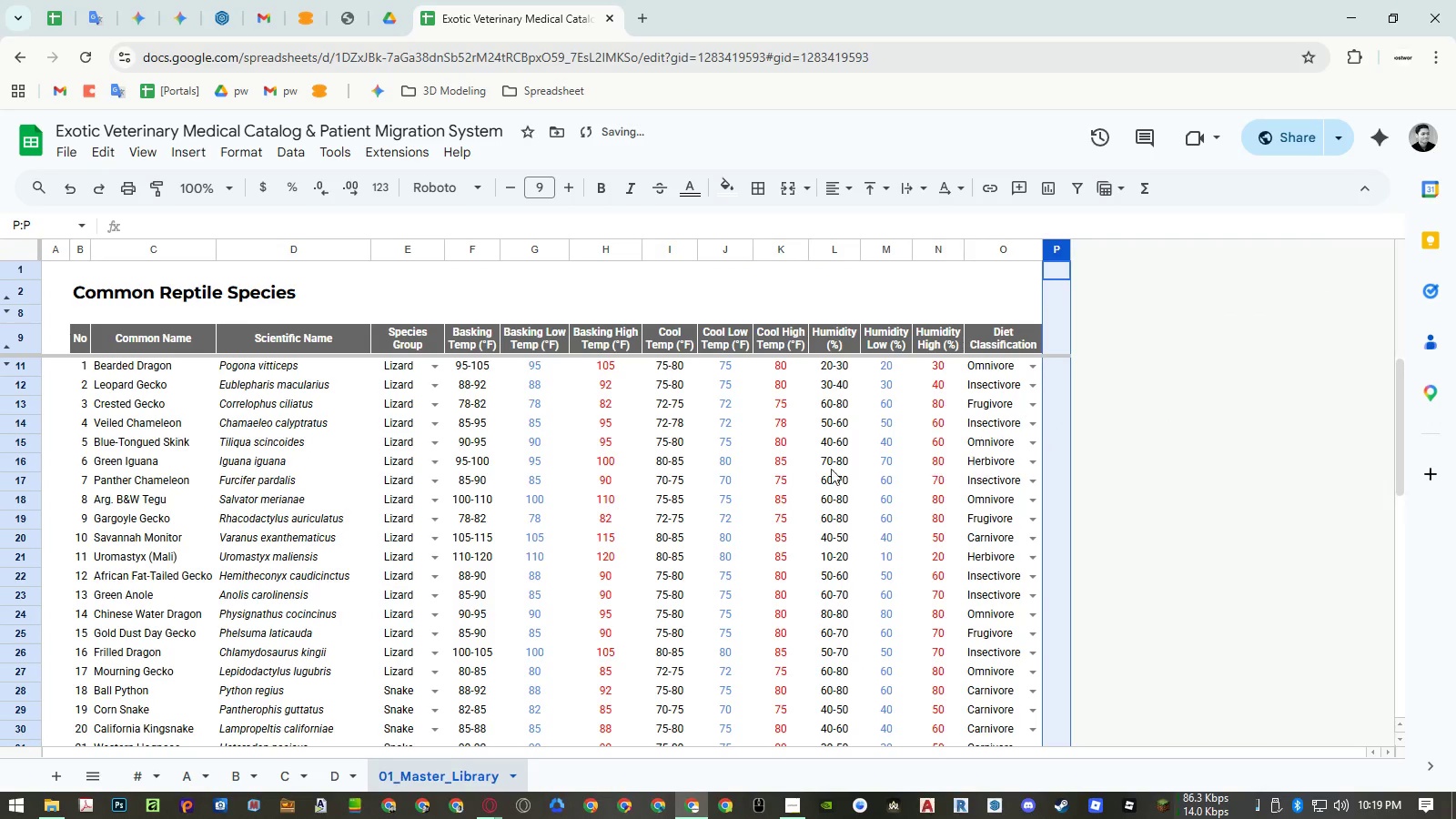 
left_click([796, 470])
 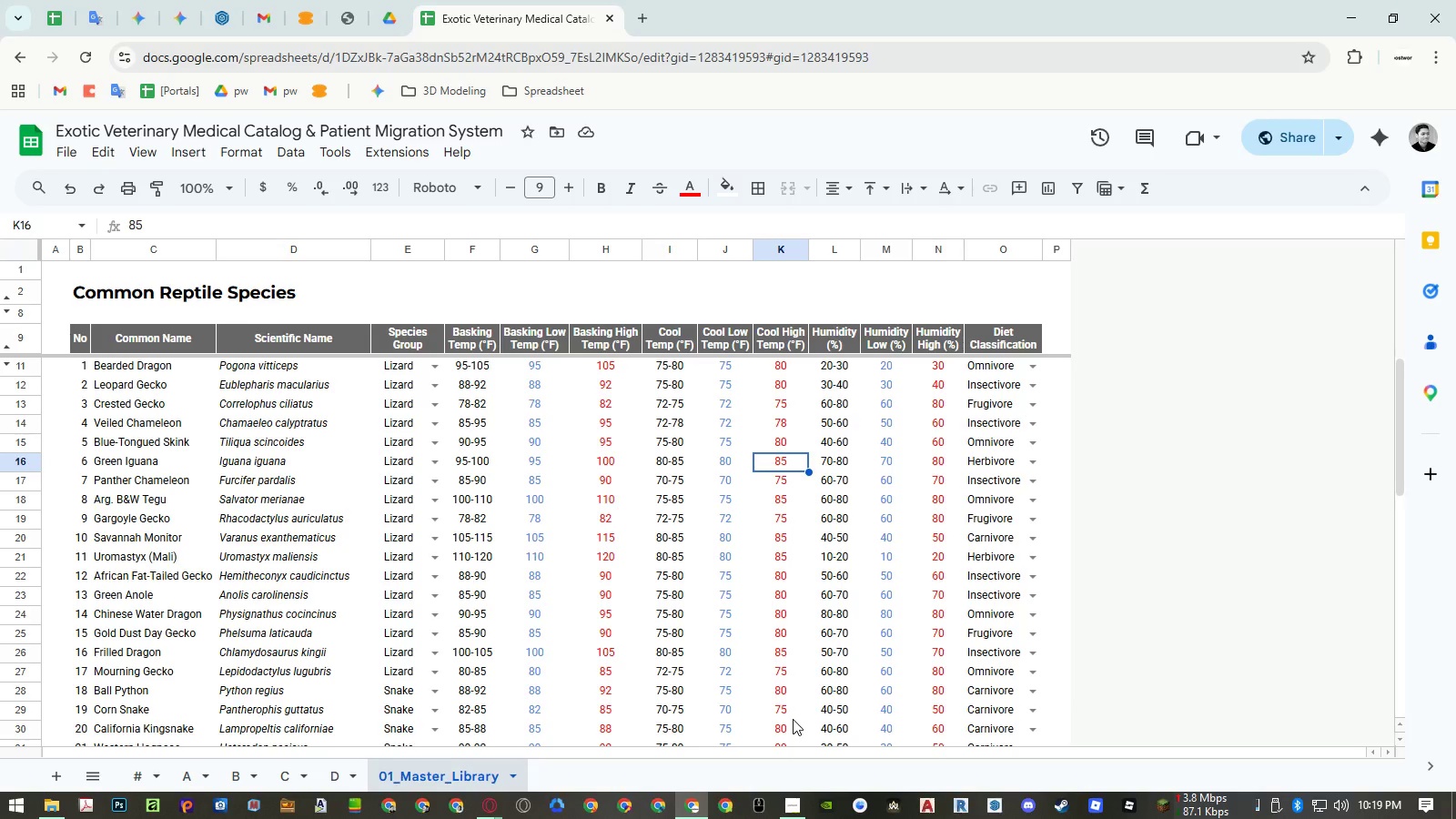 
wait(11.0)
 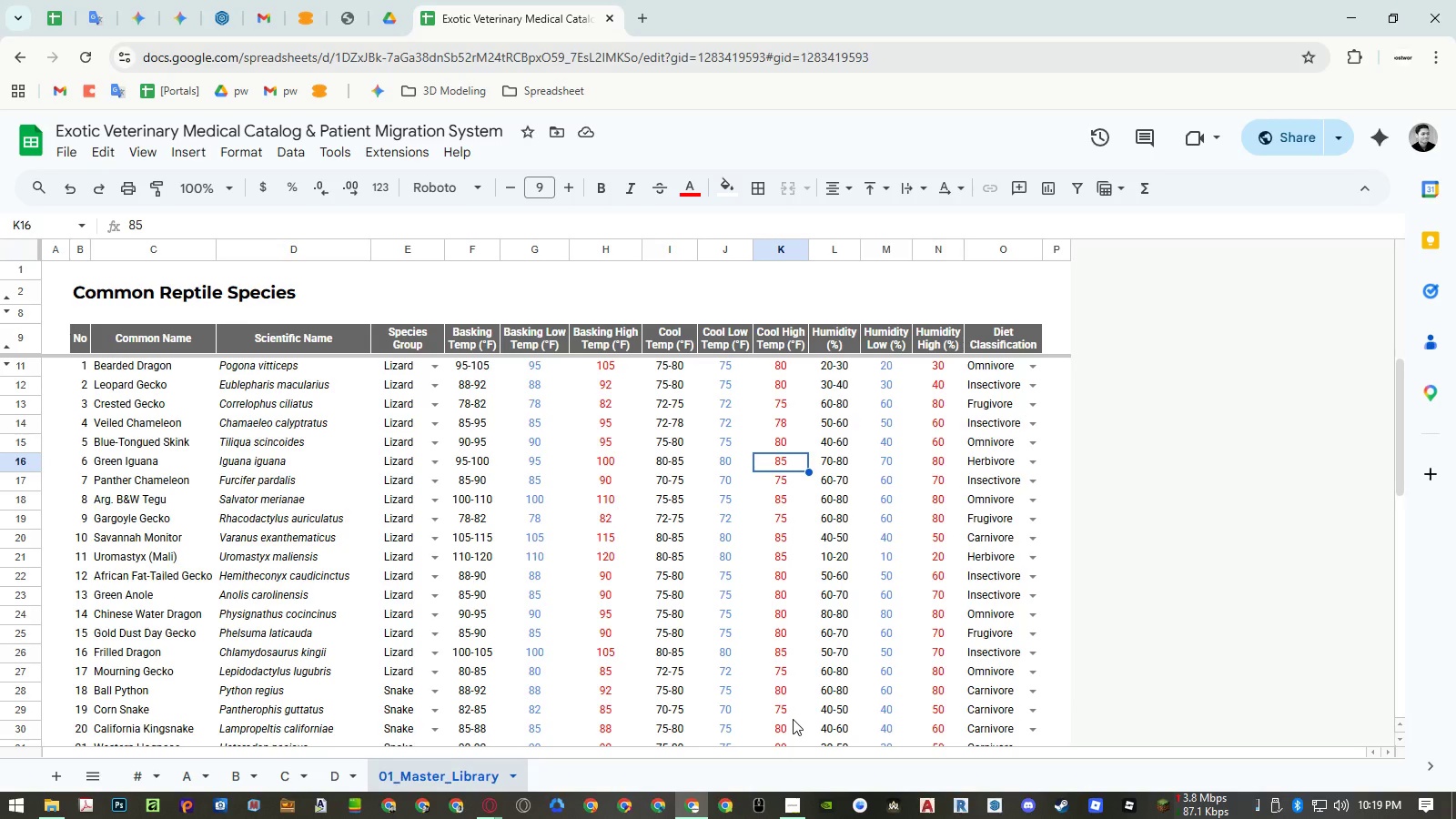 
left_click([795, 813])